 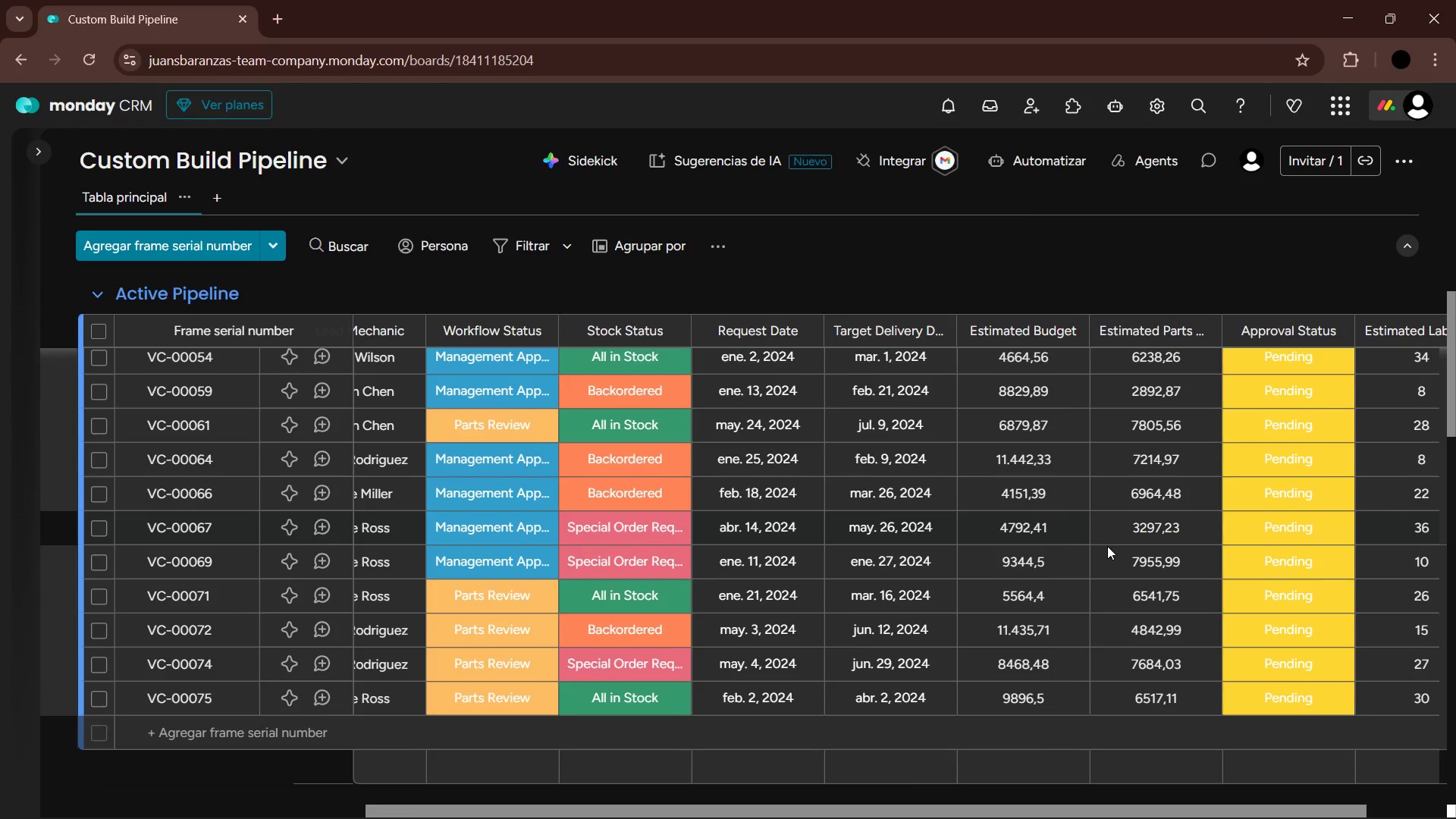 
left_click([1047, 698])
 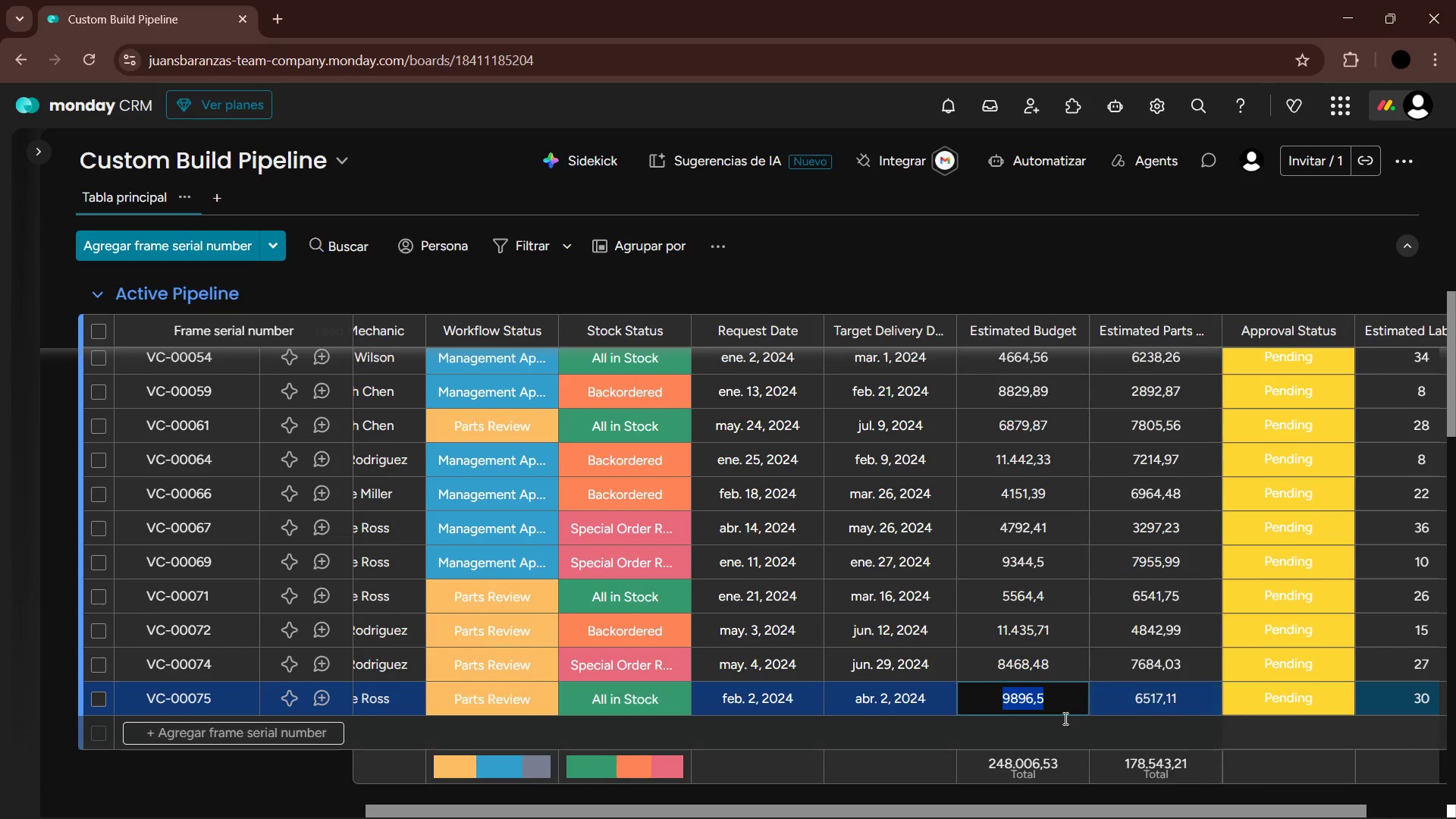 
left_click([1037, 765])
 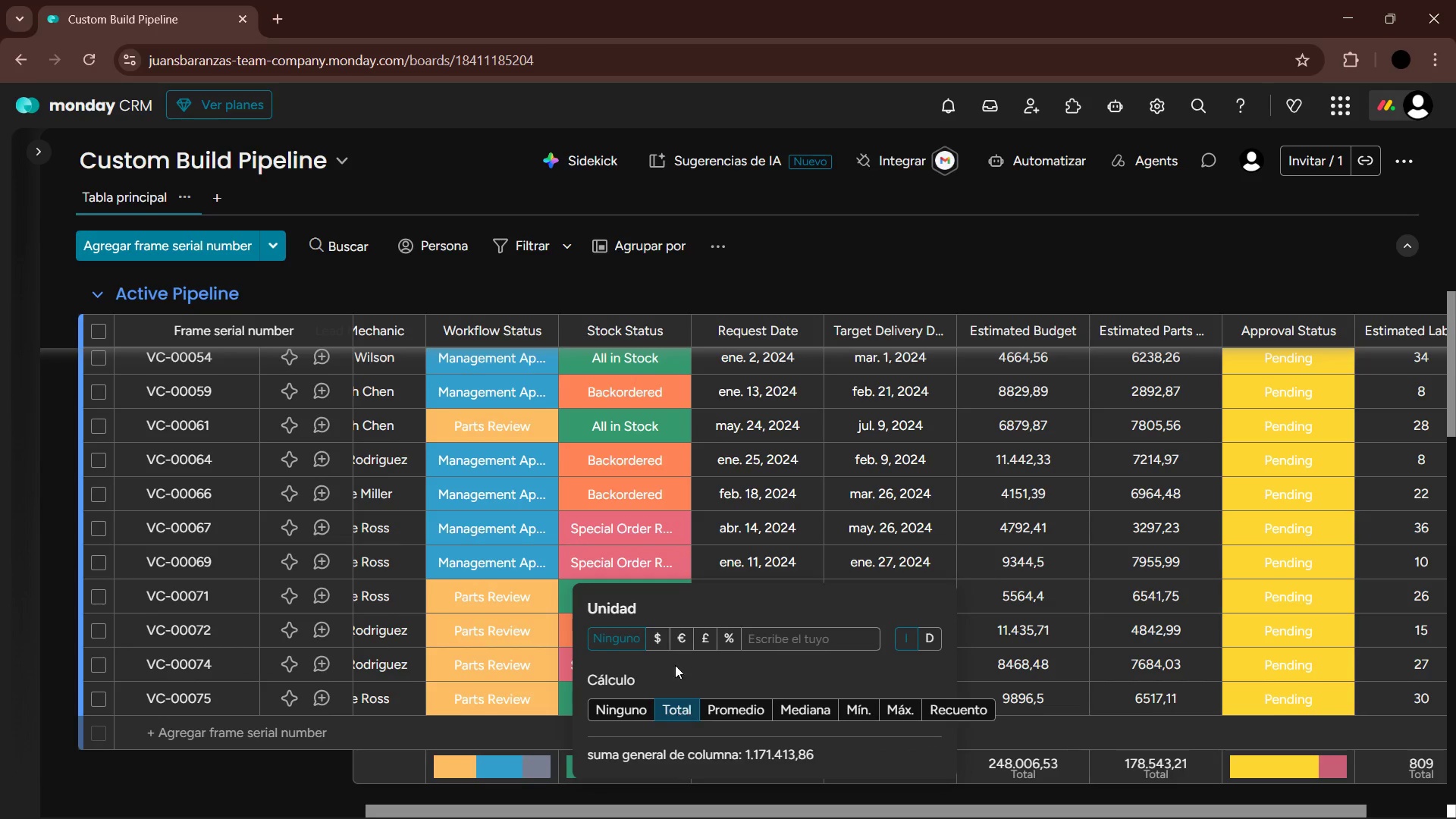 
left_click([658, 636])
 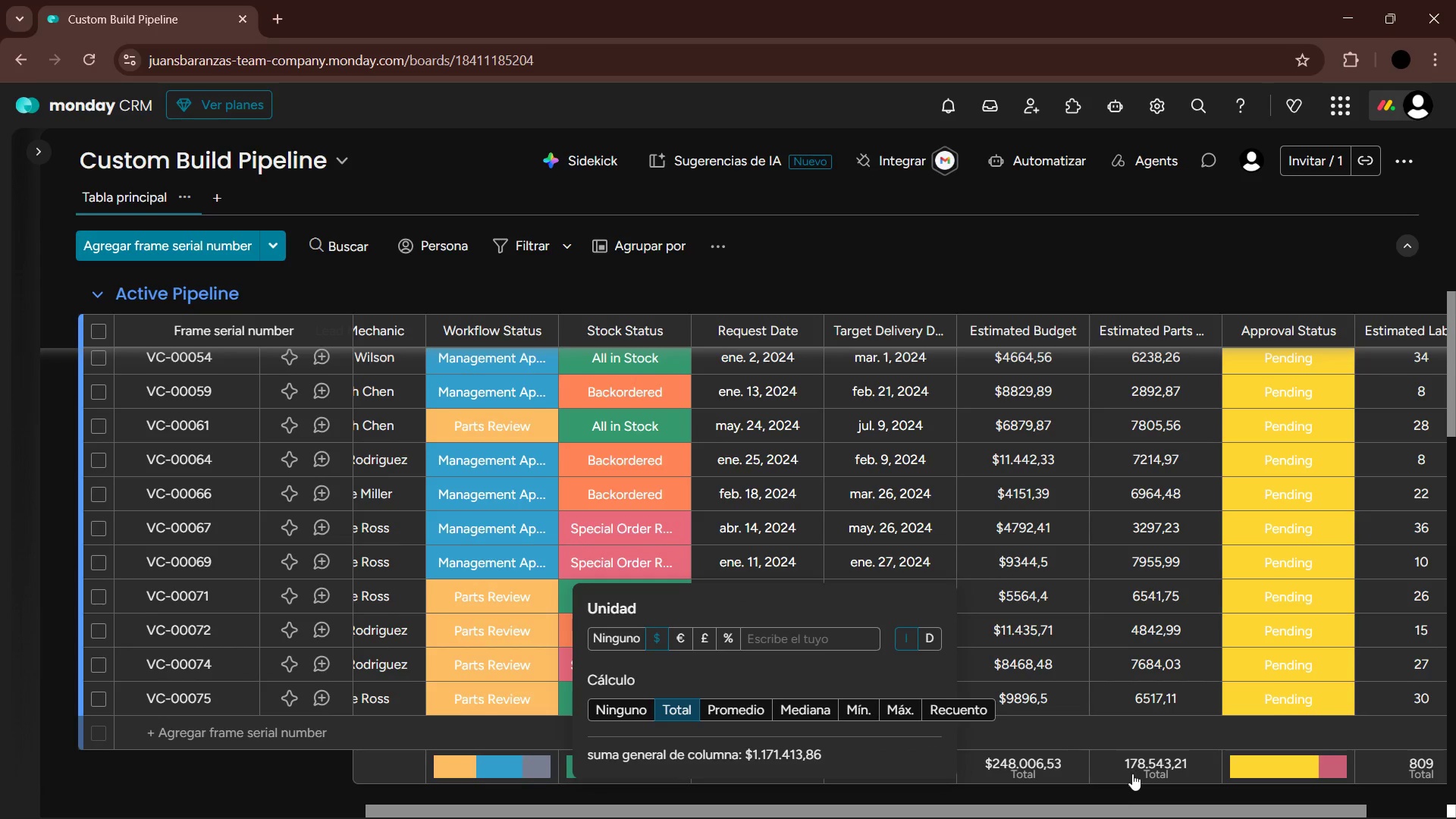 
left_click([1134, 768])
 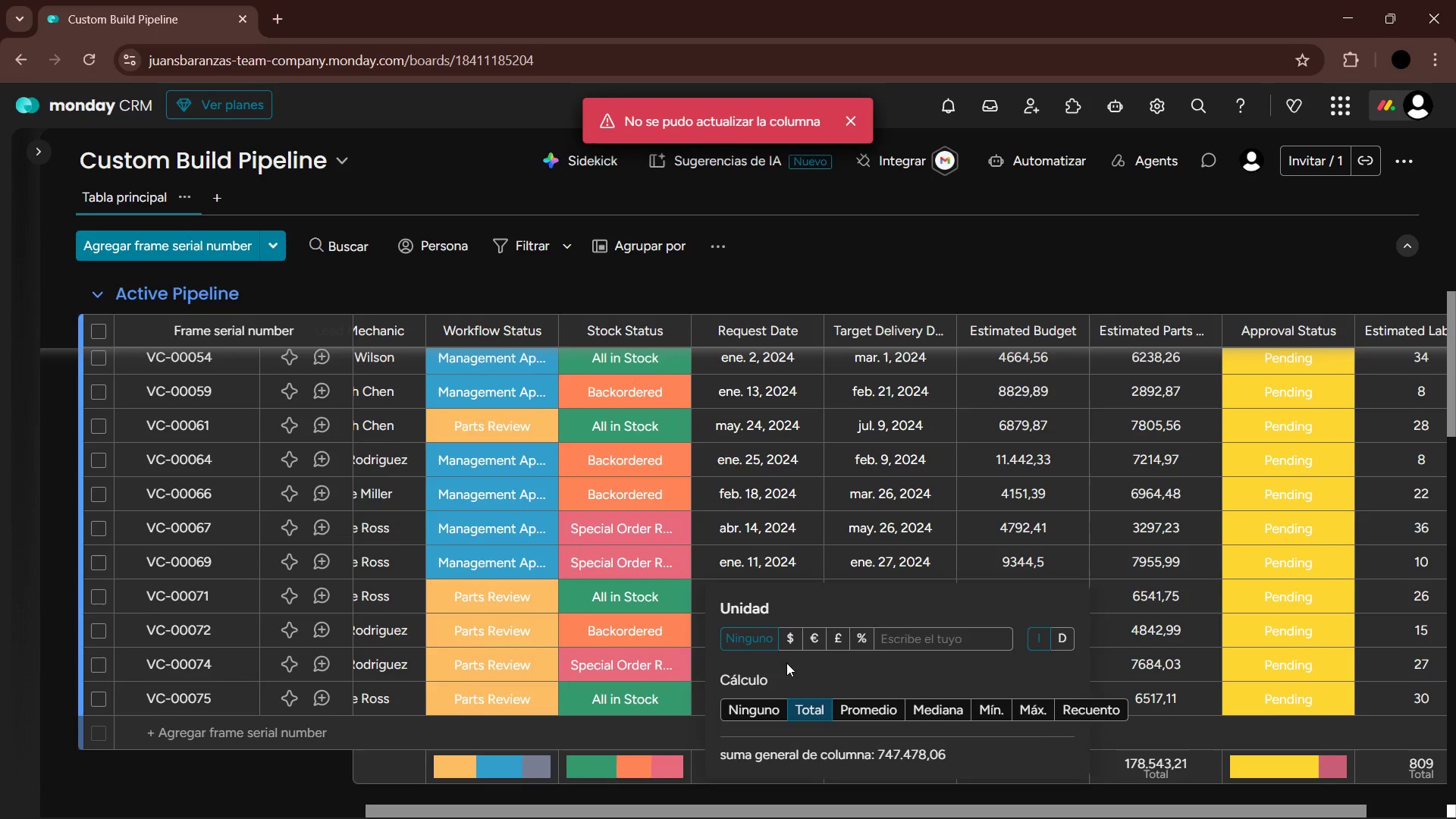 
left_click([792, 642])
 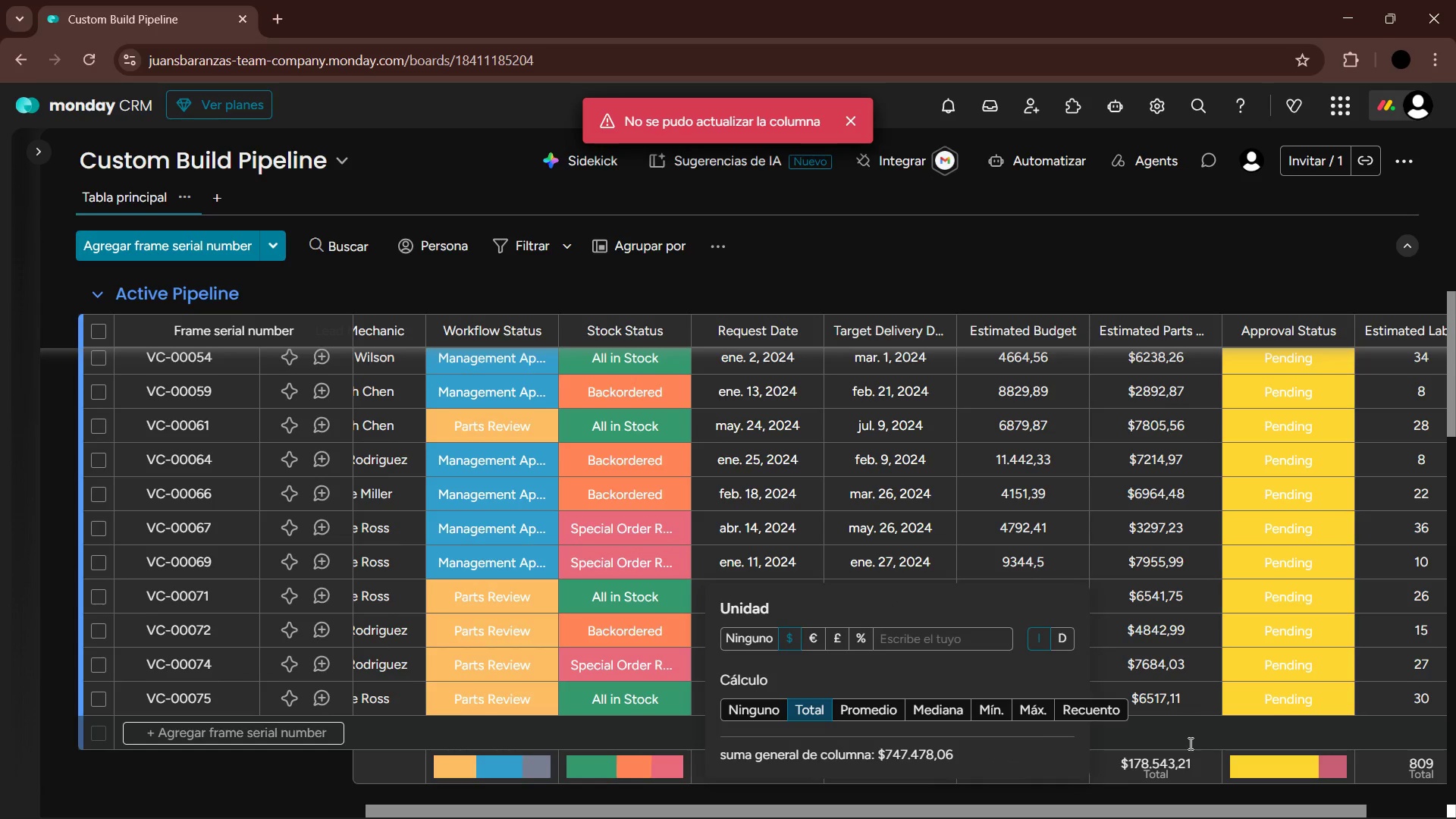 
left_click([1170, 739])
 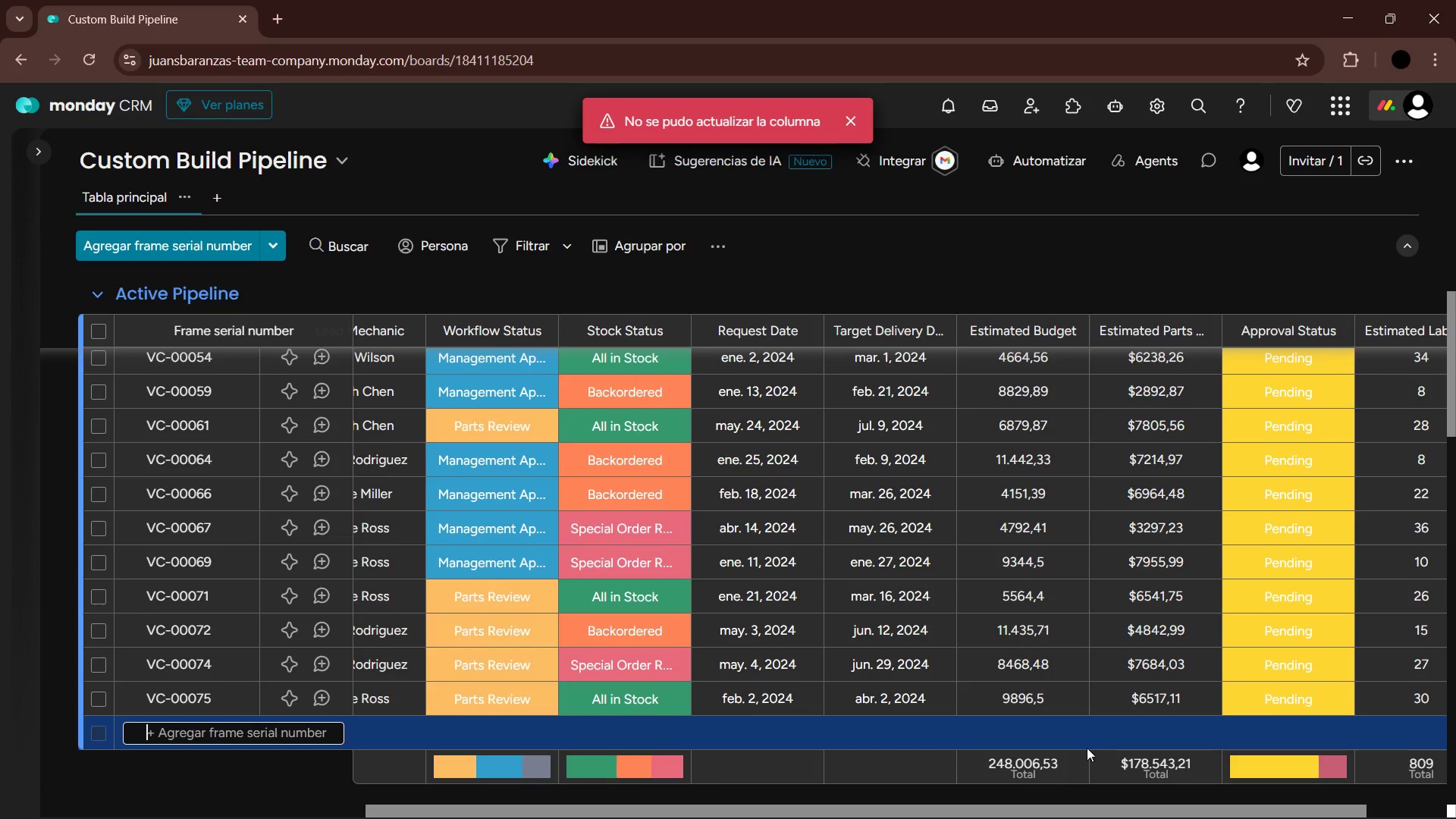 
left_click([1059, 764])
 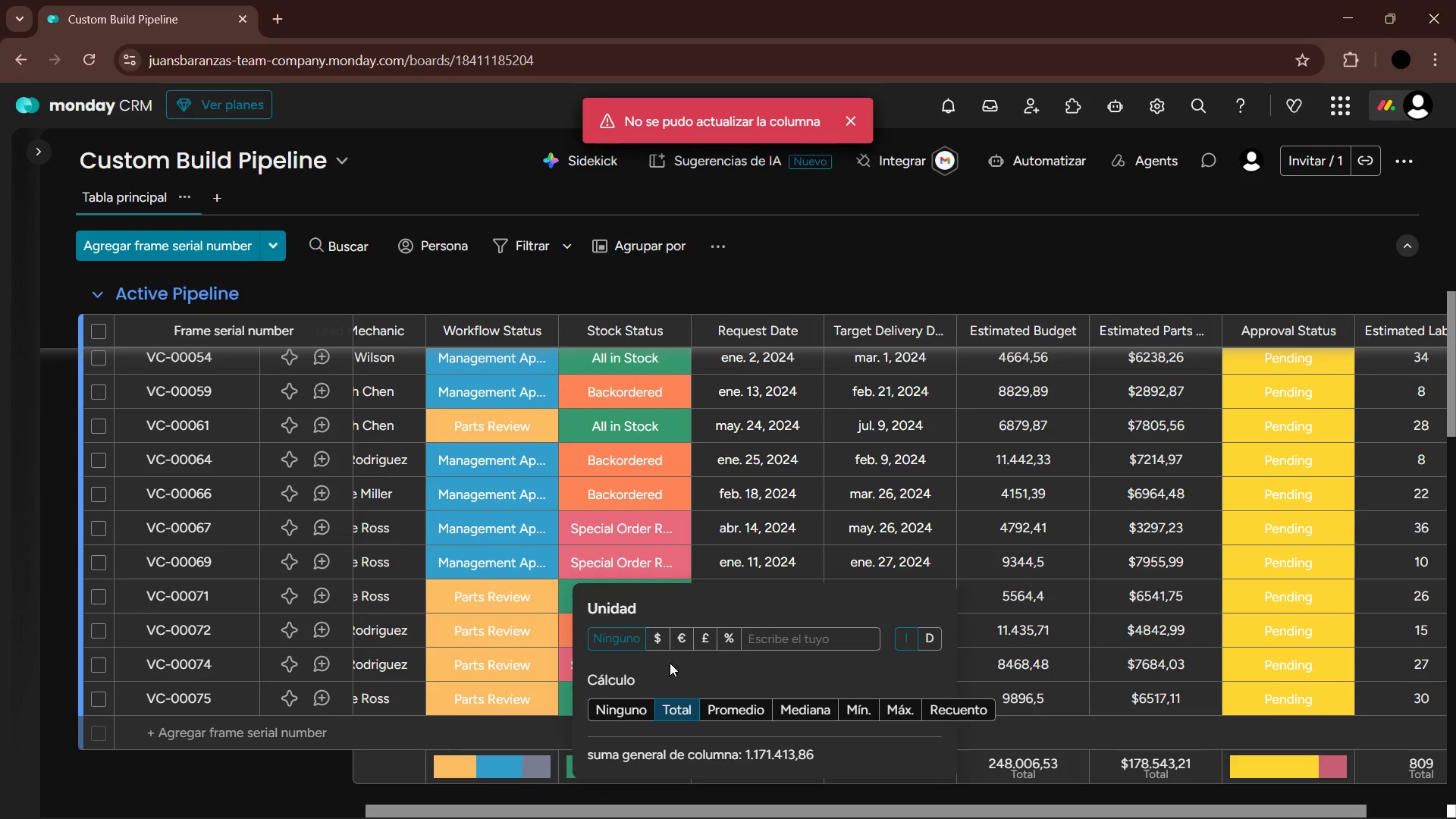 
left_click([662, 642])
 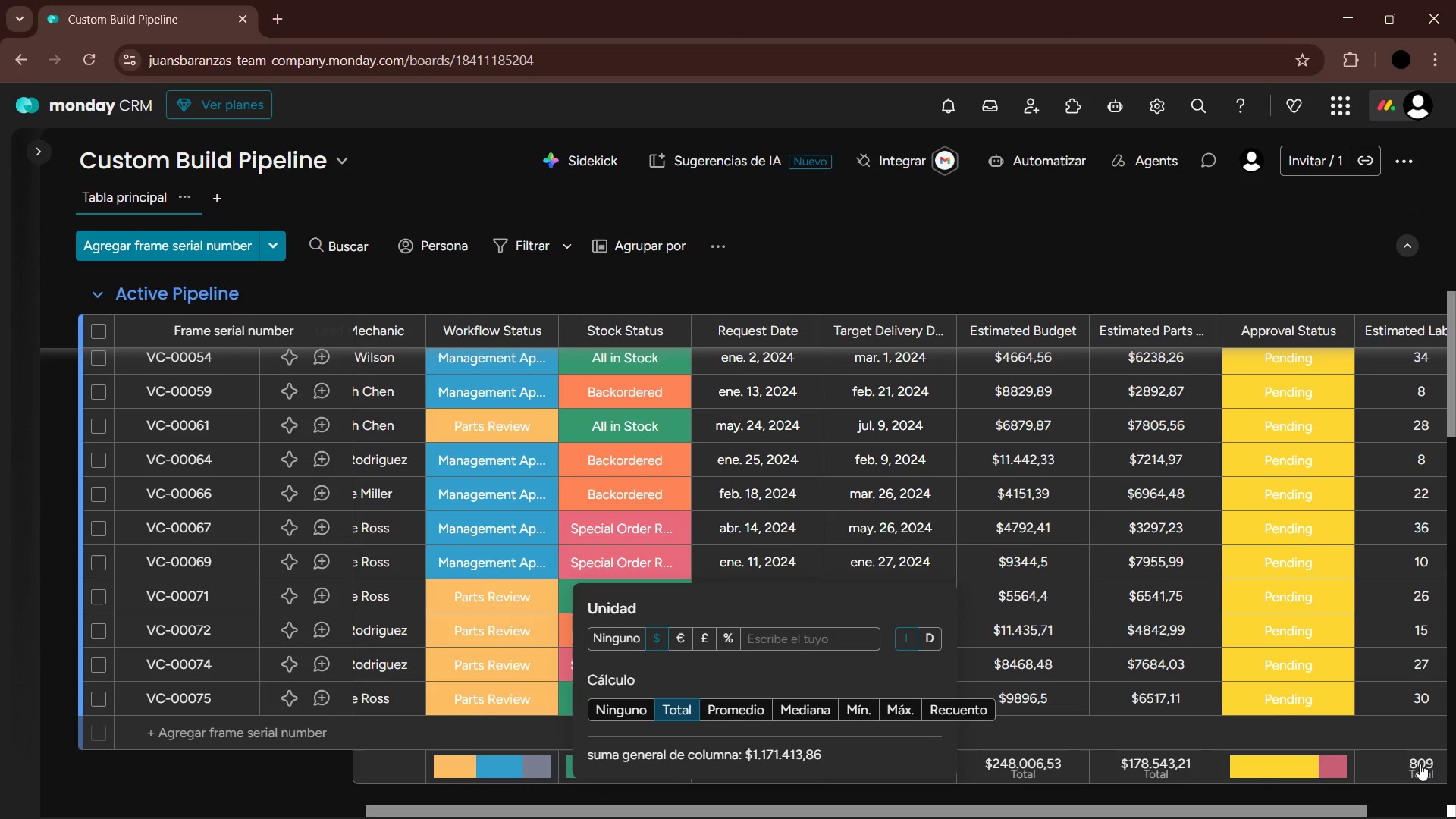 
left_click([1420, 764])
 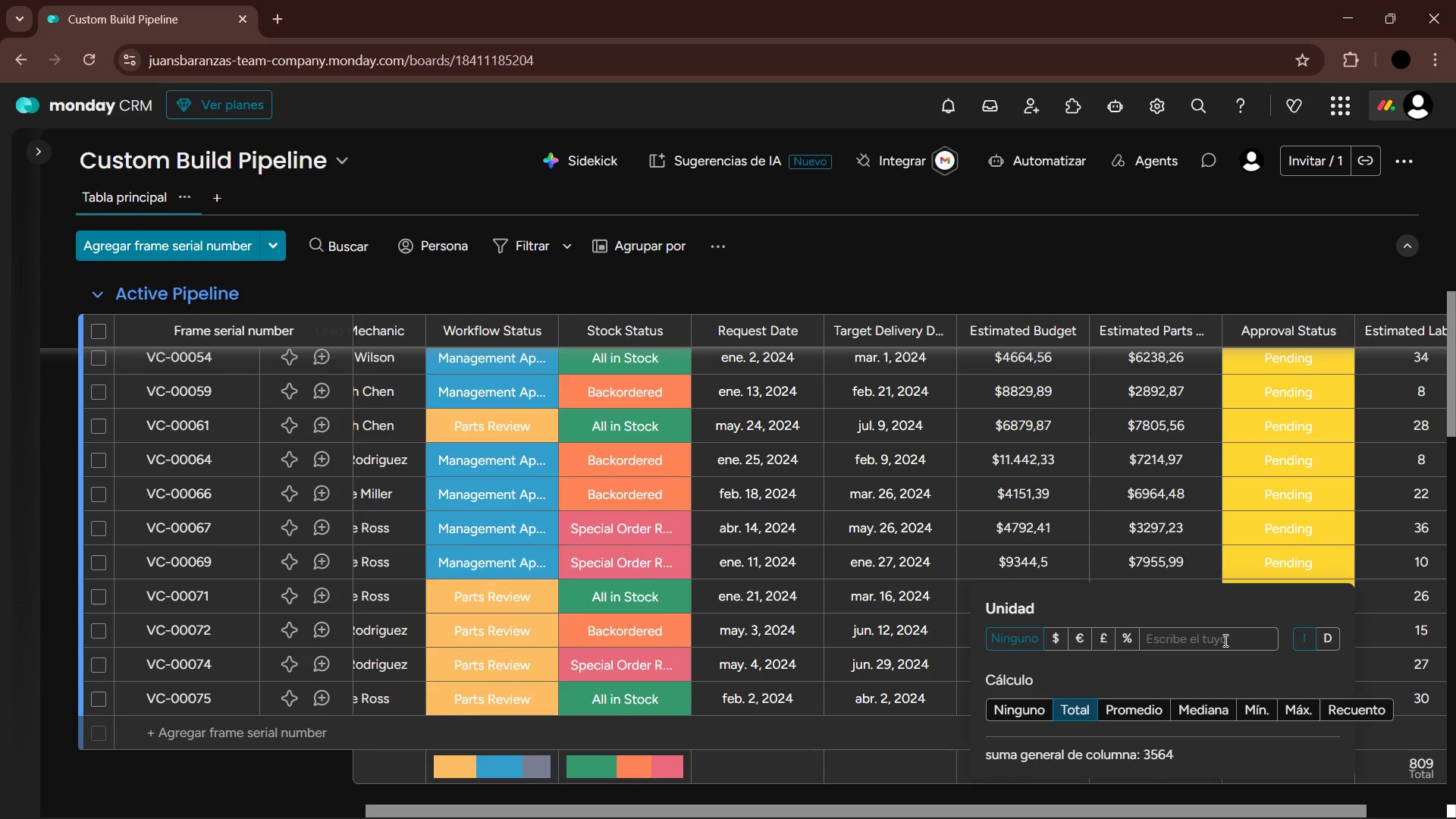 
left_click([1224, 640])
 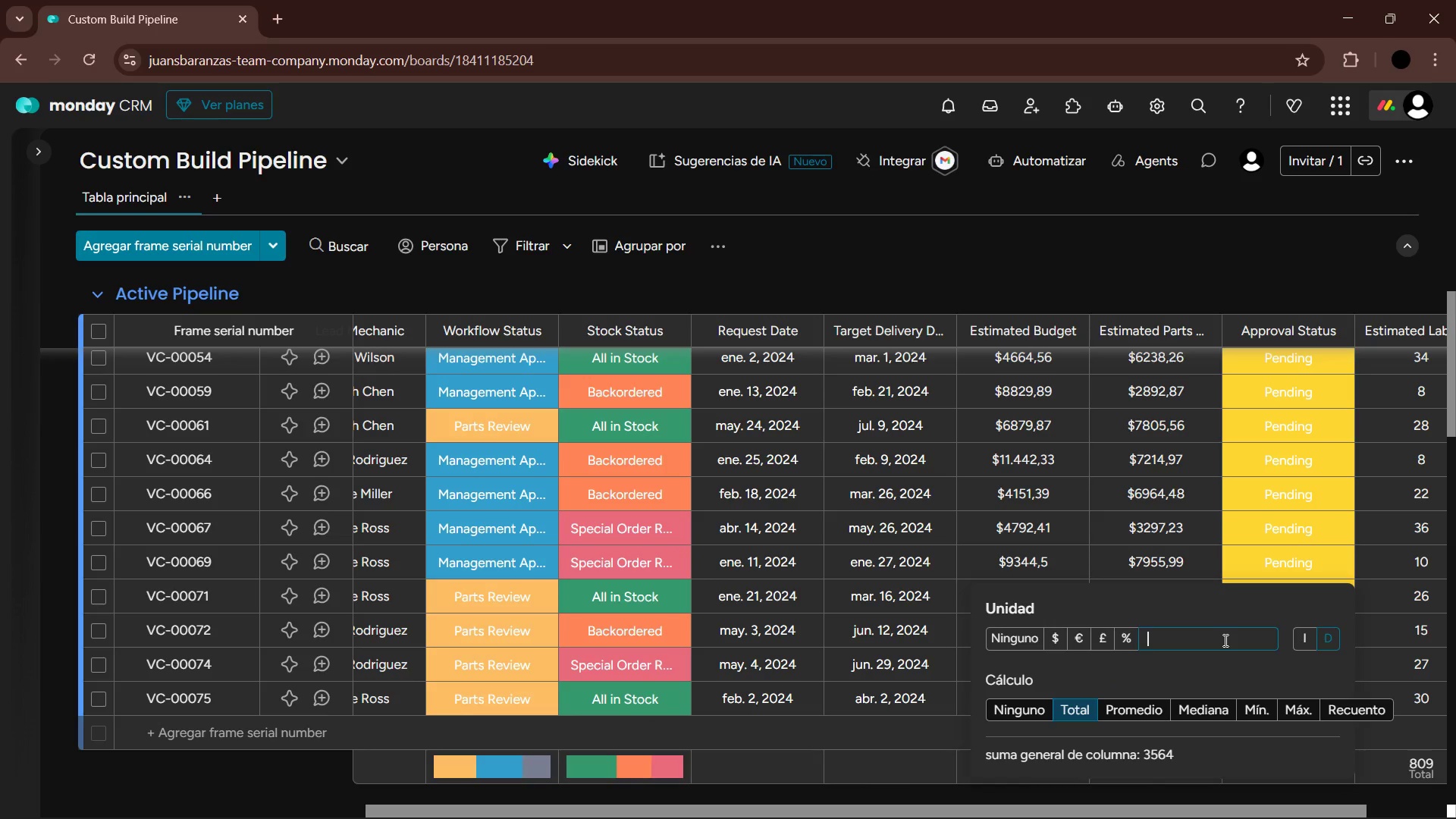 
key(H)
 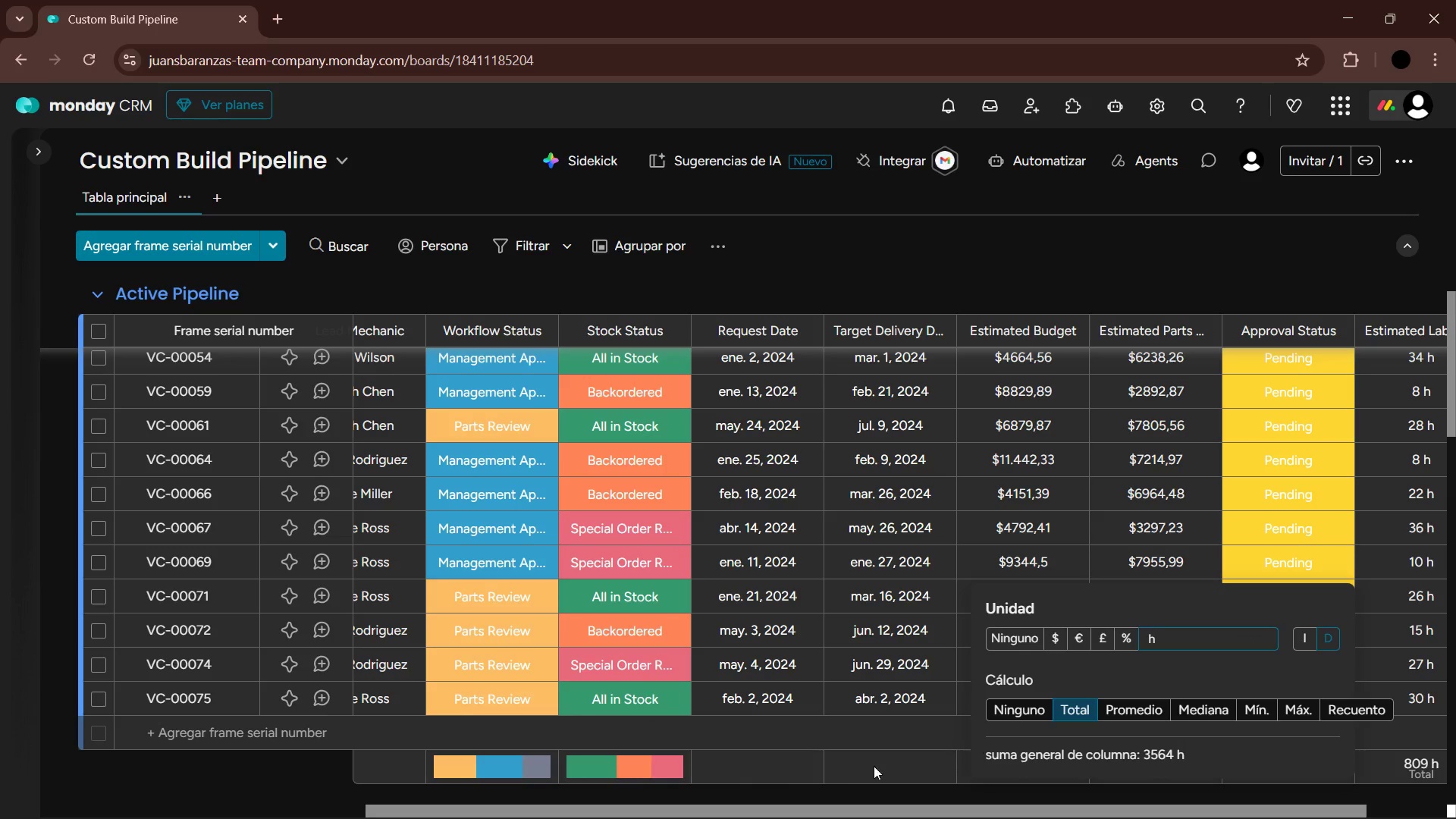 
left_click([1313, 251])
 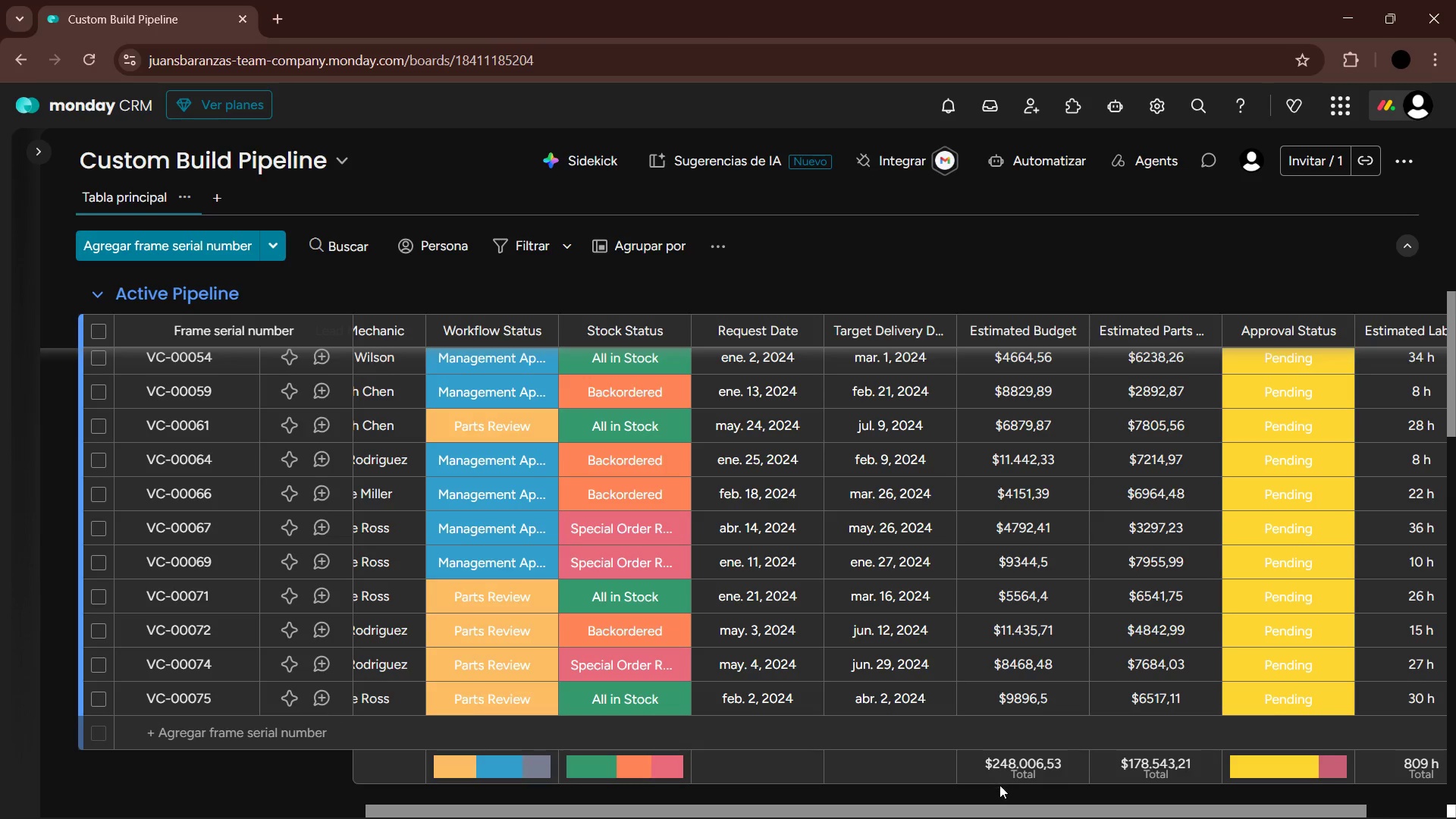 
left_click_drag(start_coordinate=[1005, 809], to_coordinate=[1127, 816])
 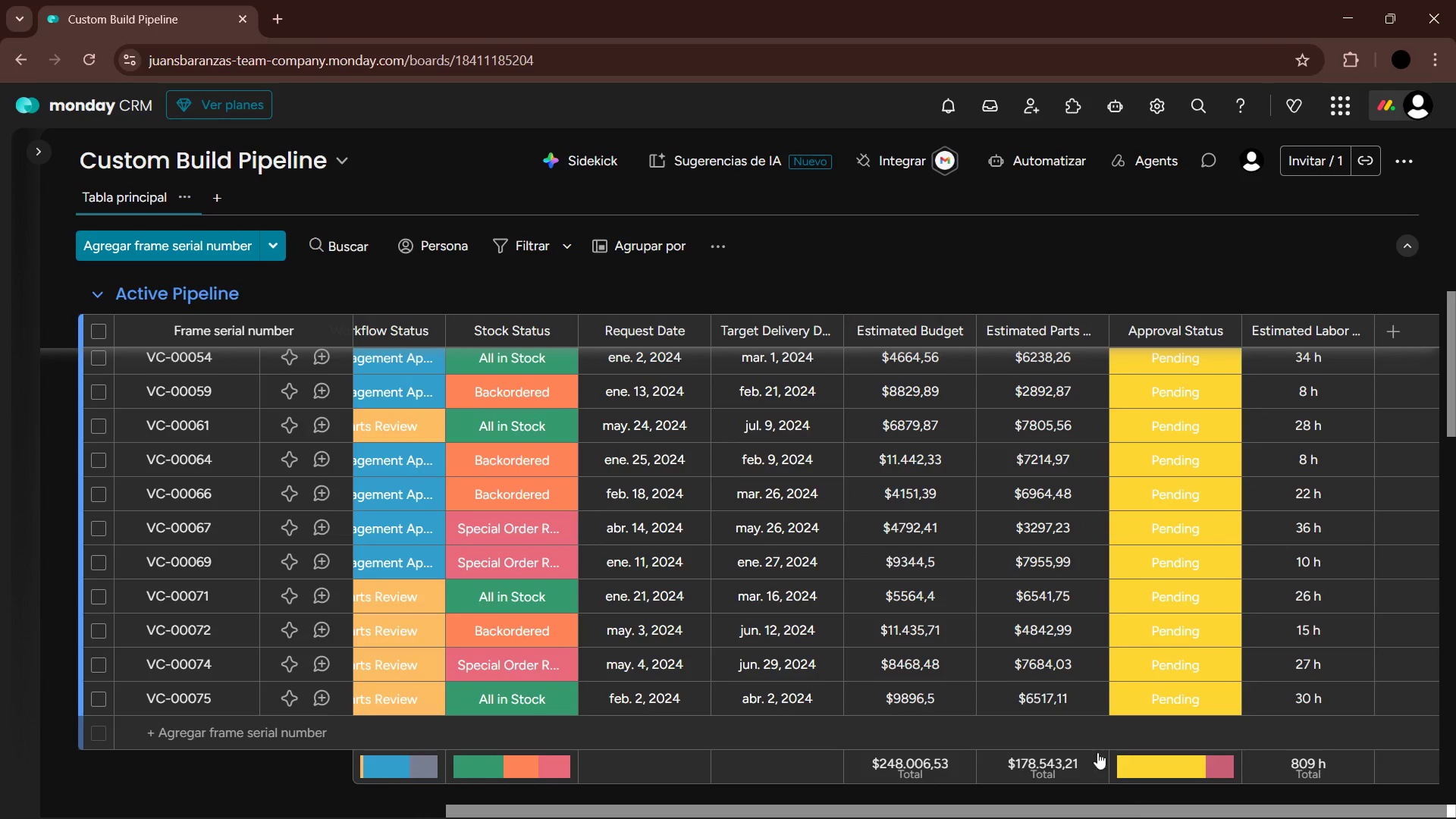 
mouse_move([1006, 657])
 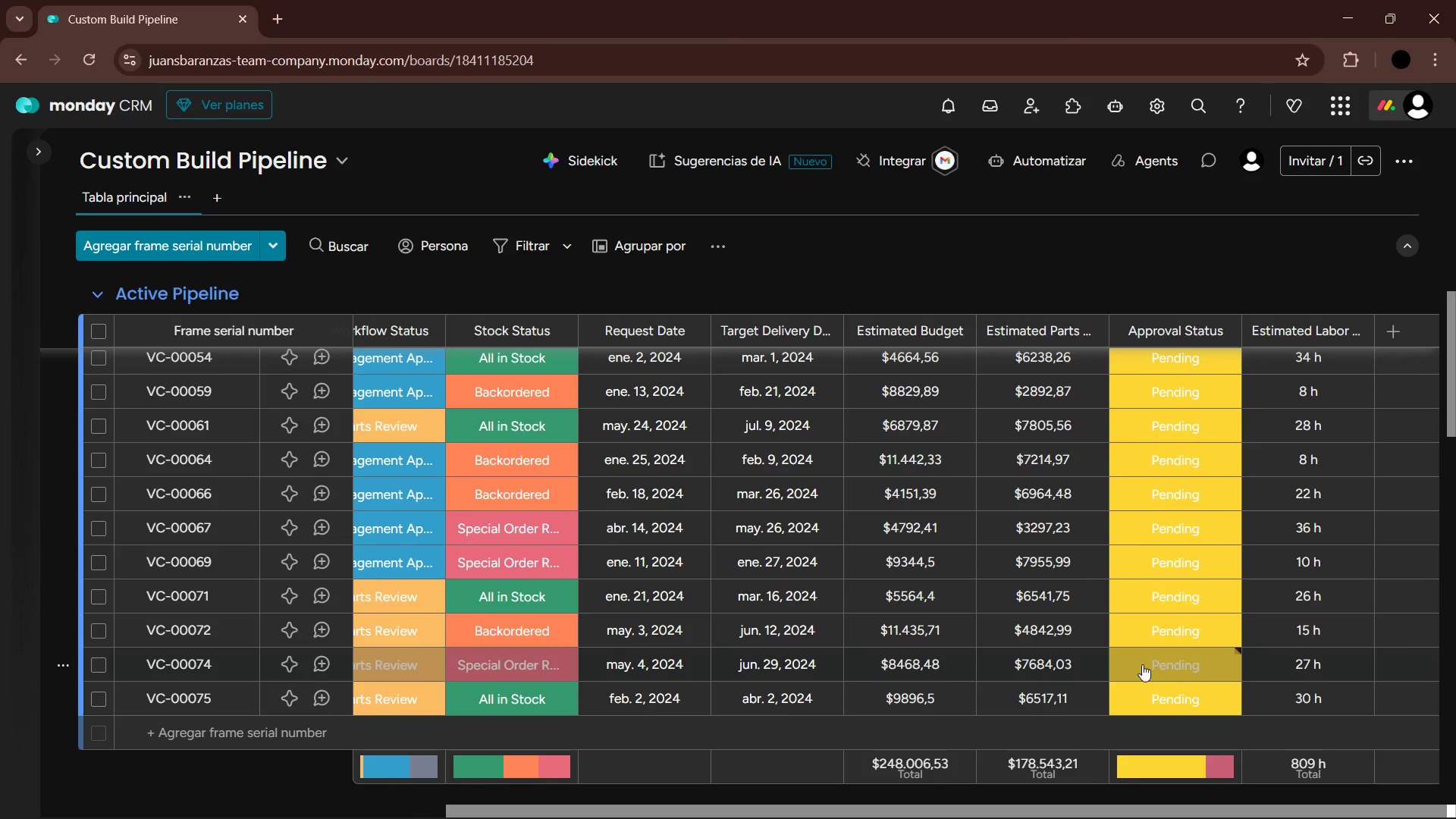 
scroll: coordinate [1221, 633], scroll_direction: up, amount: 16.0
 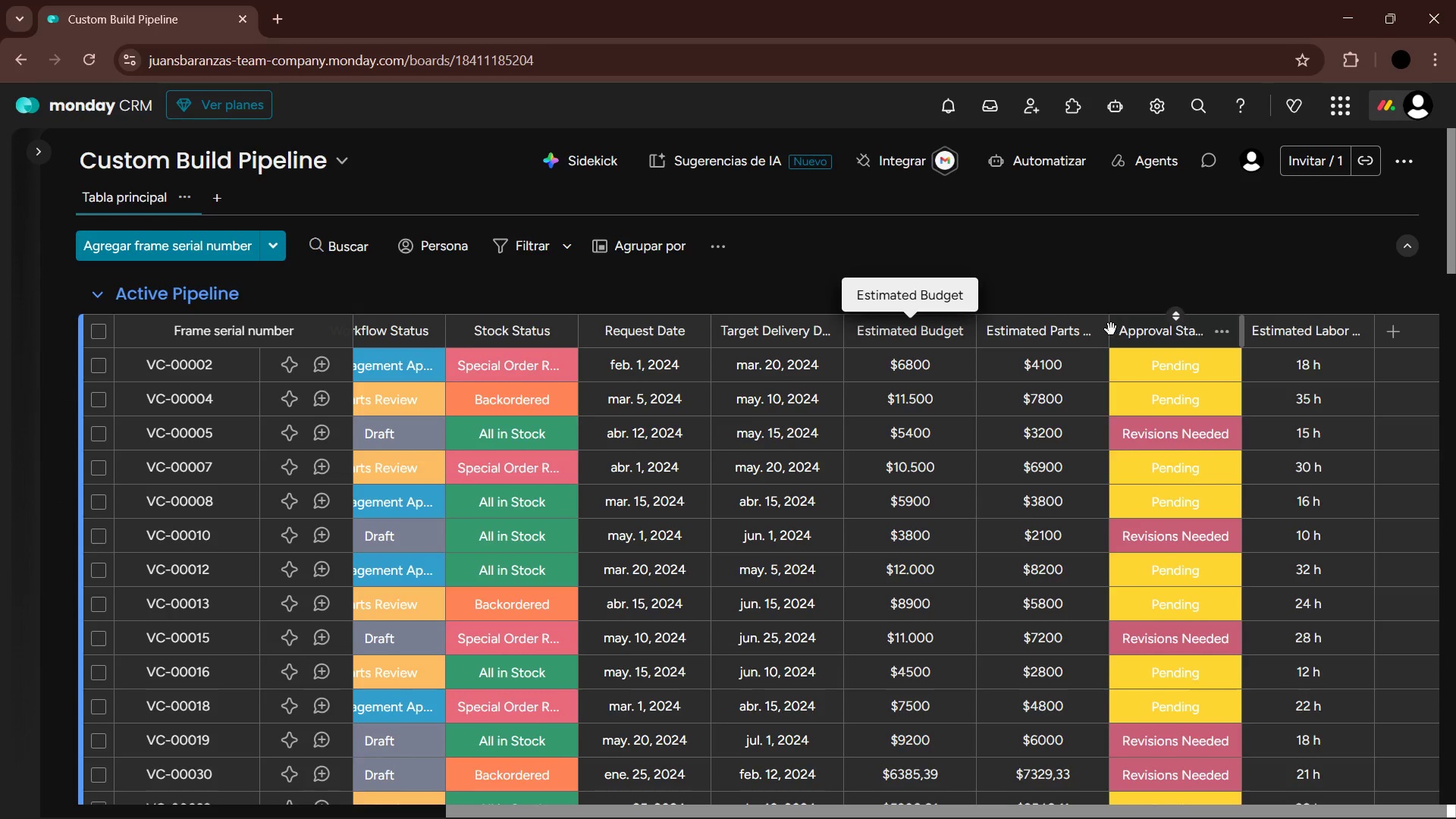 
wait(6.82)
 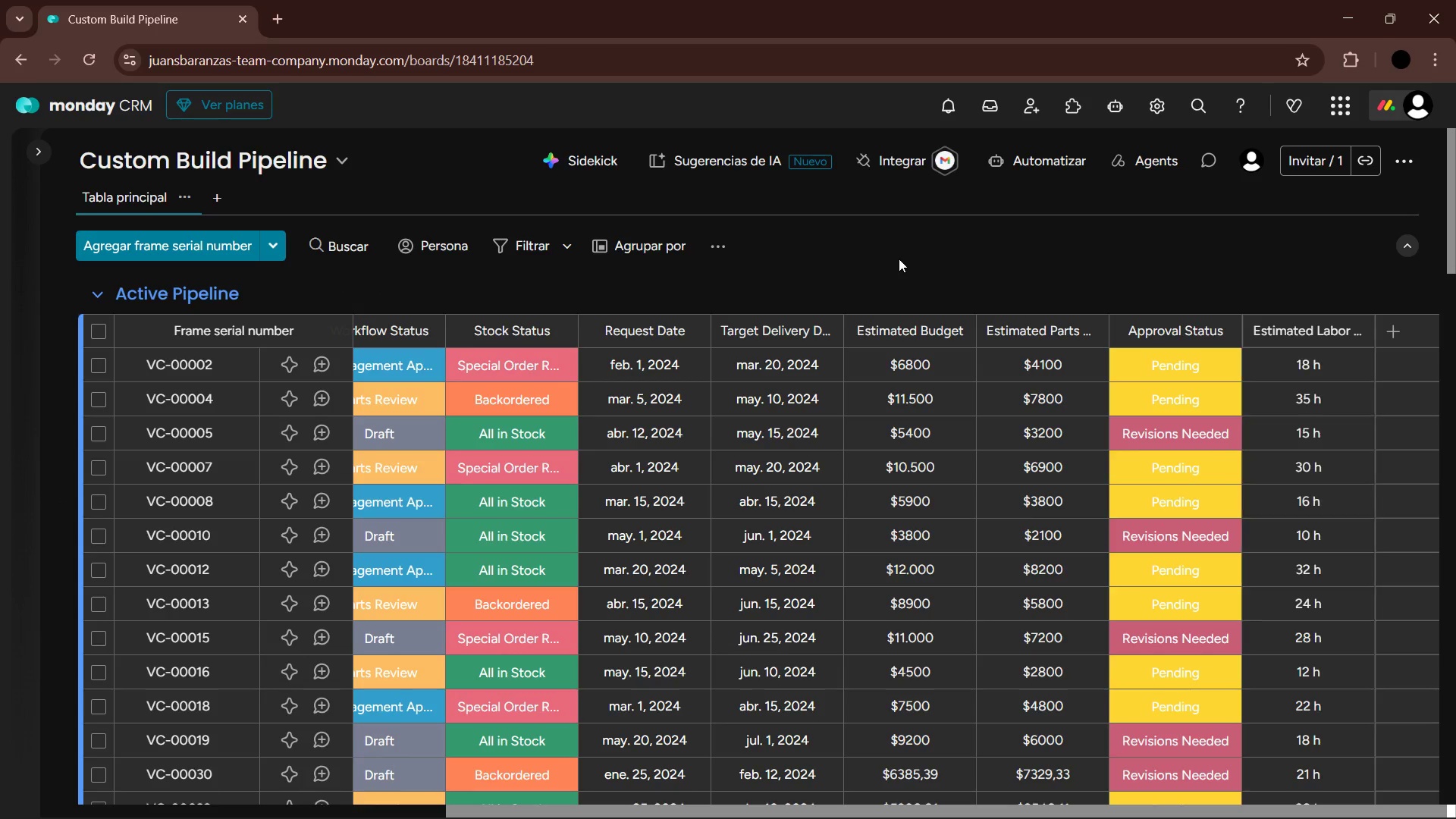 
left_click_drag(start_coordinate=[538, 808], to_coordinate=[58, 751])
 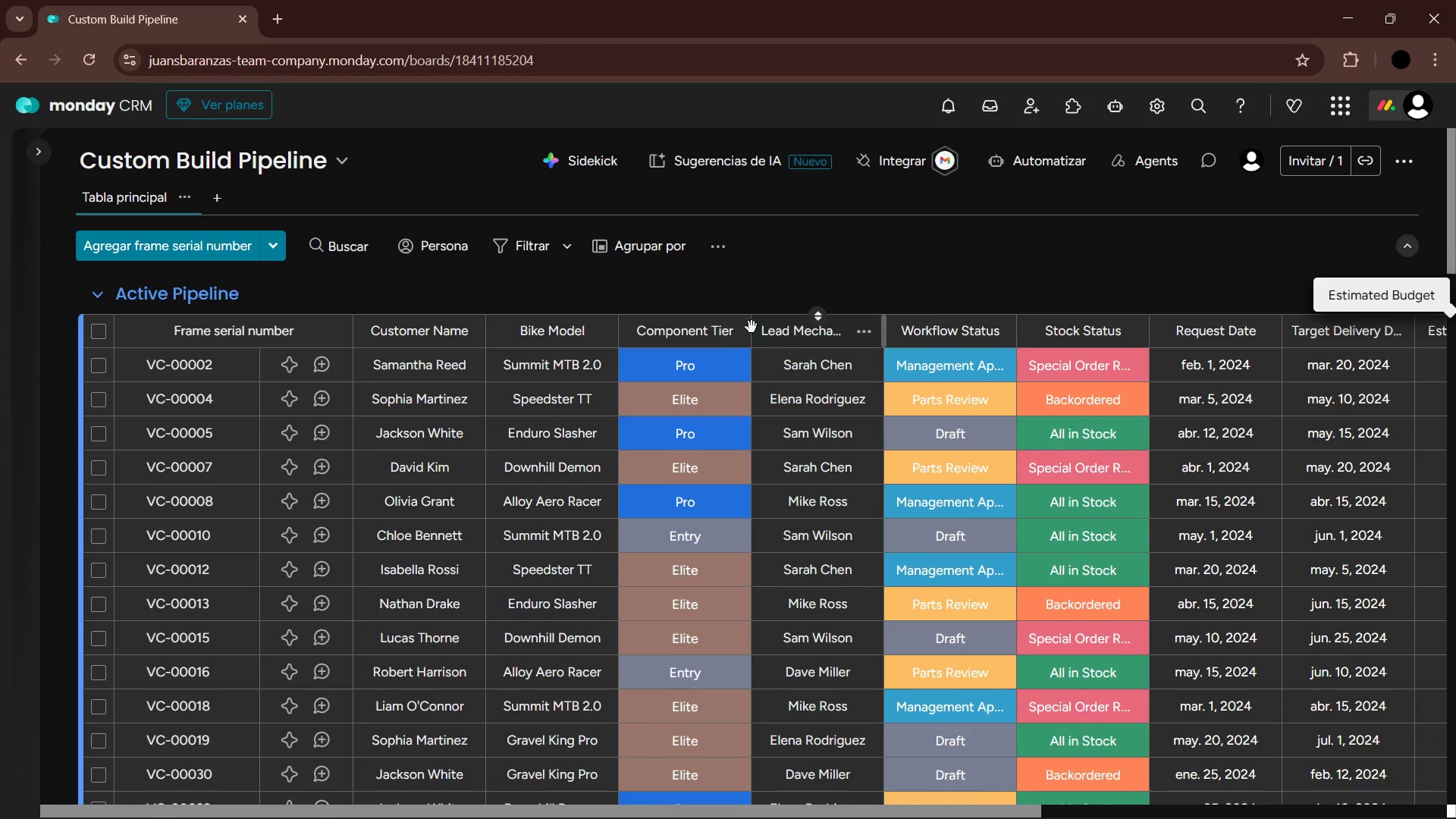 
left_click_drag(start_coordinate=[748, 326], to_coordinate=[740, 324])
 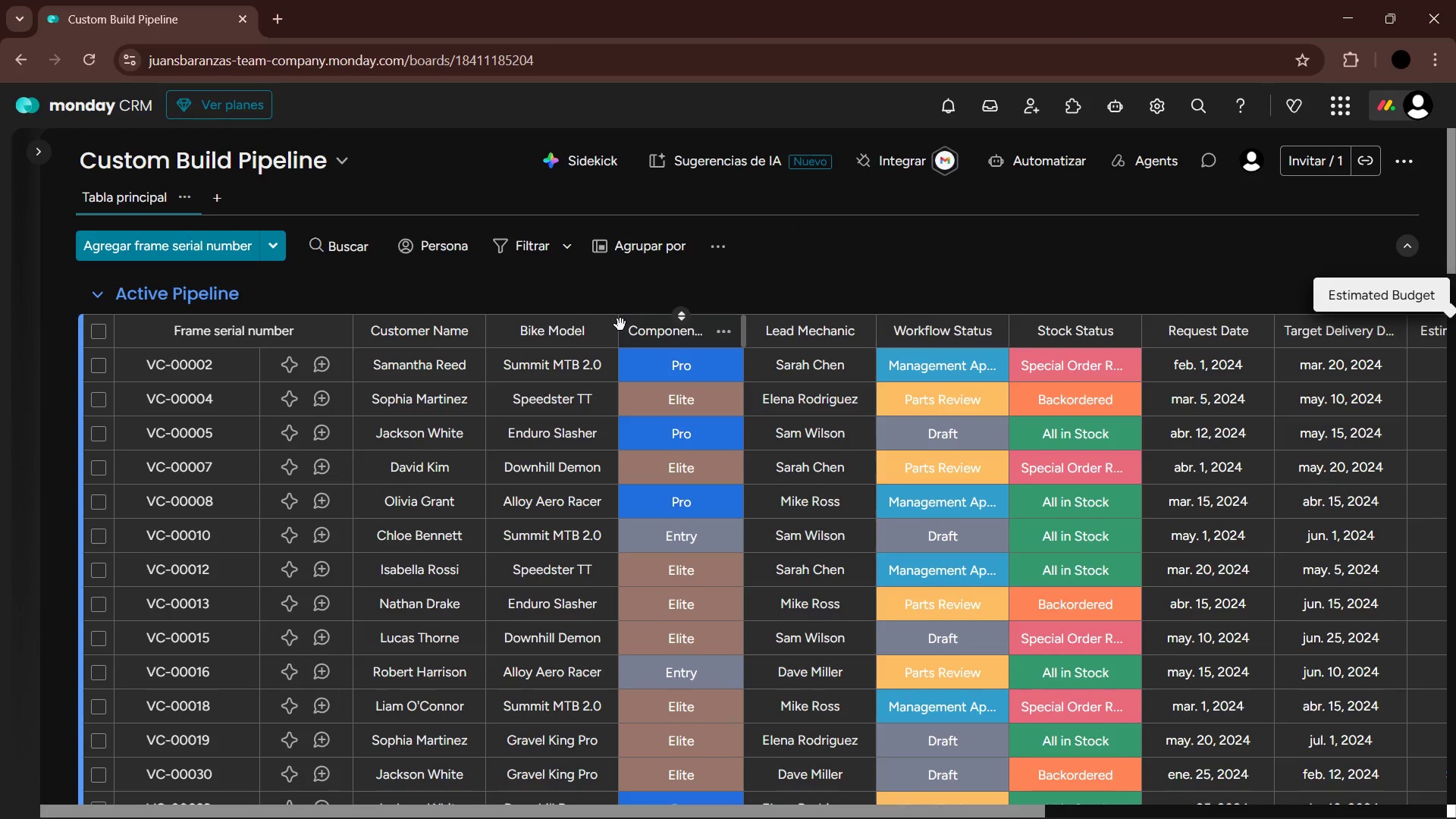 
left_click_drag(start_coordinate=[616, 329], to_coordinate=[601, 328])
 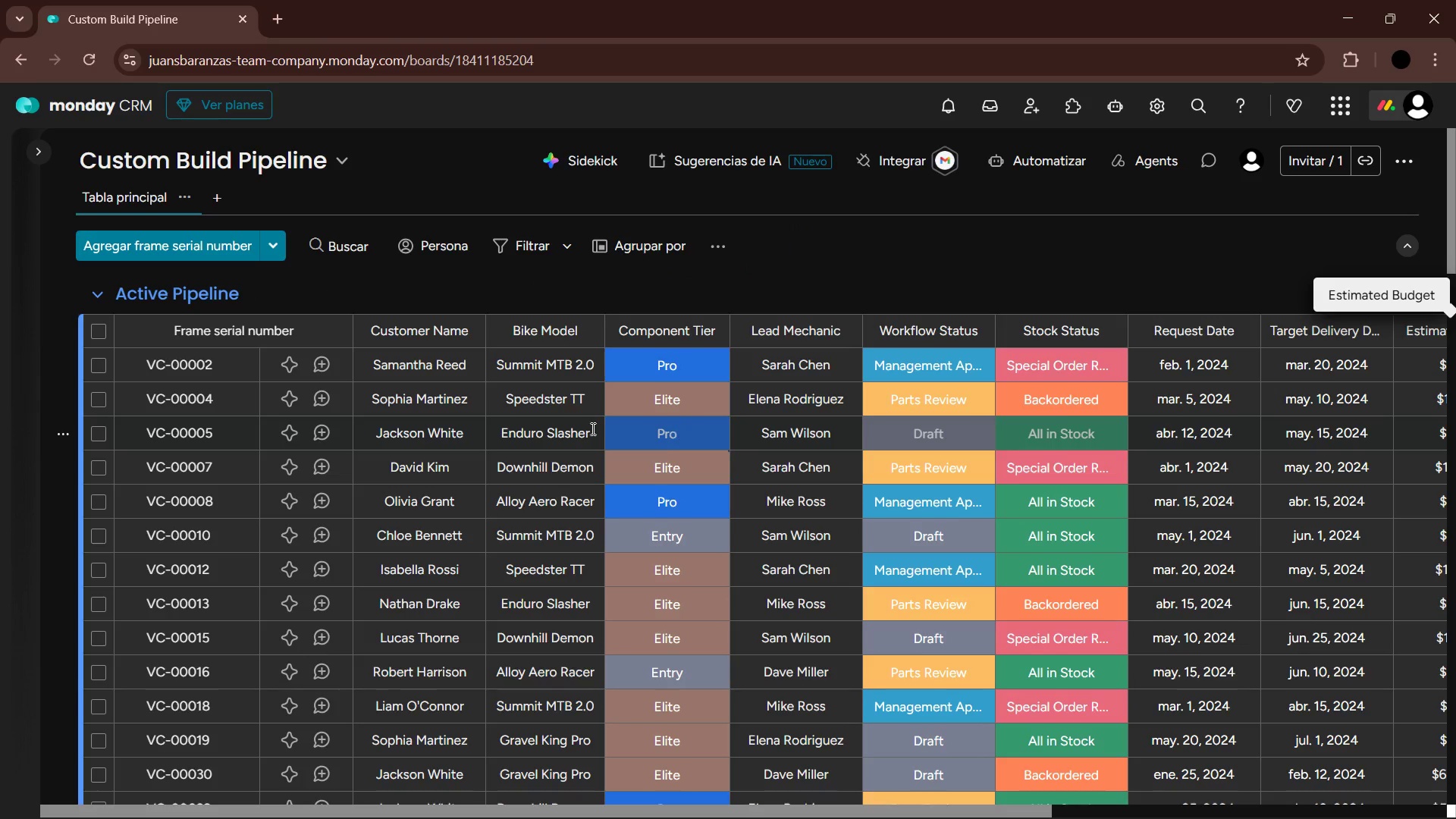 
scroll: coordinate [586, 453], scroll_direction: down, amount: 7.0
 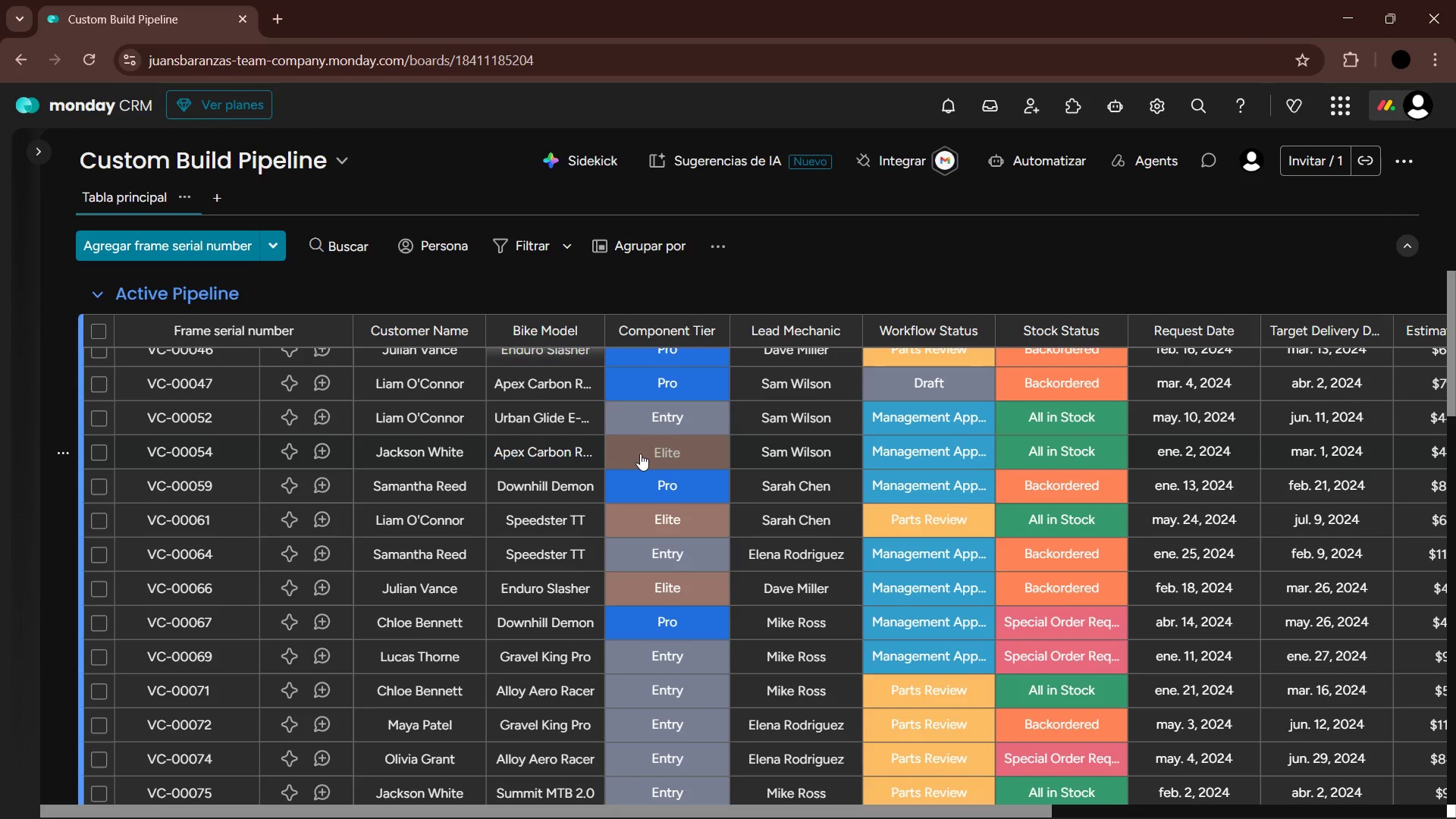 
scroll: coordinate [645, 446], scroll_direction: up, amount: 1.0
 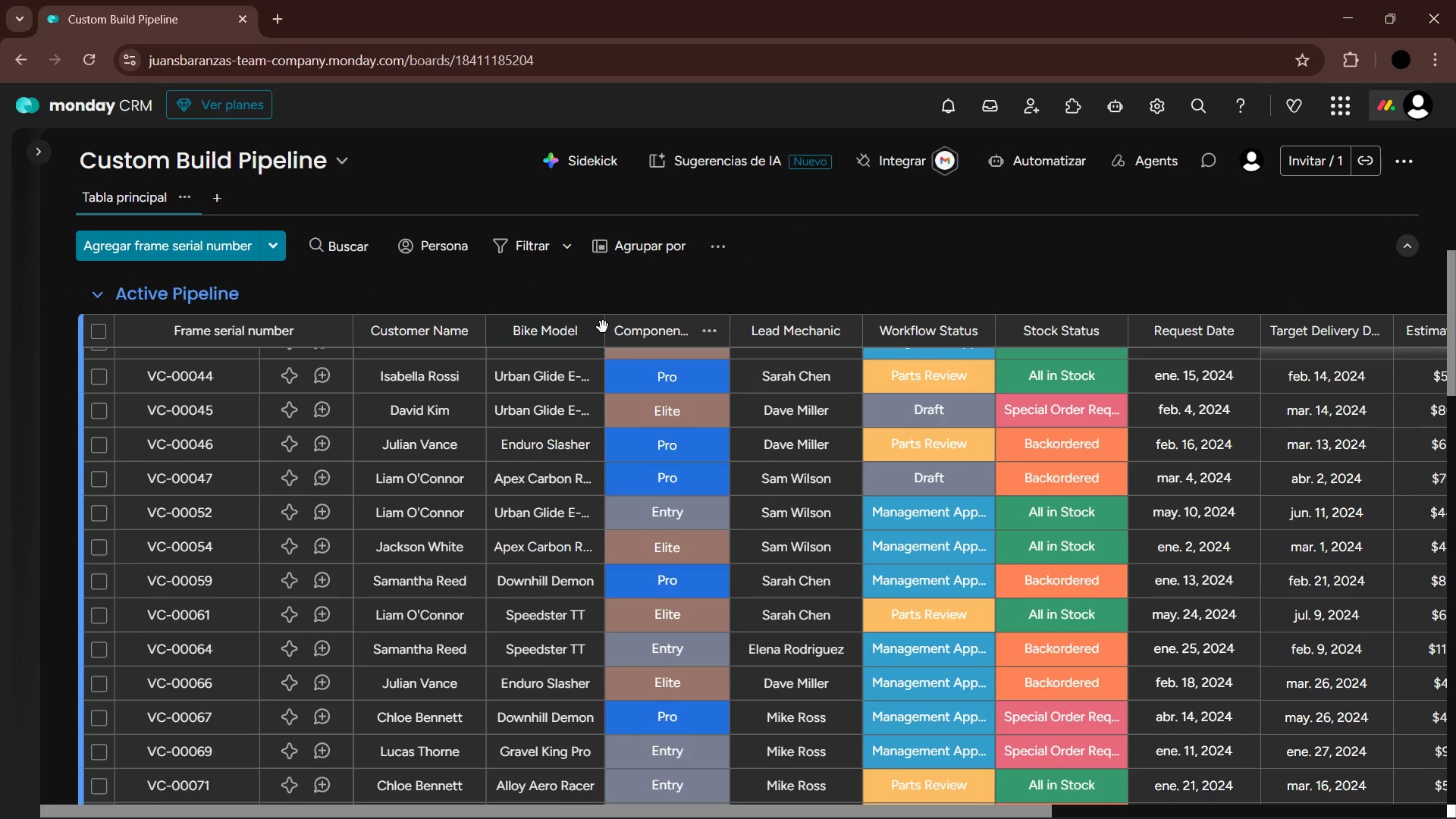 
left_click_drag(start_coordinate=[603, 327], to_coordinate=[623, 326])
 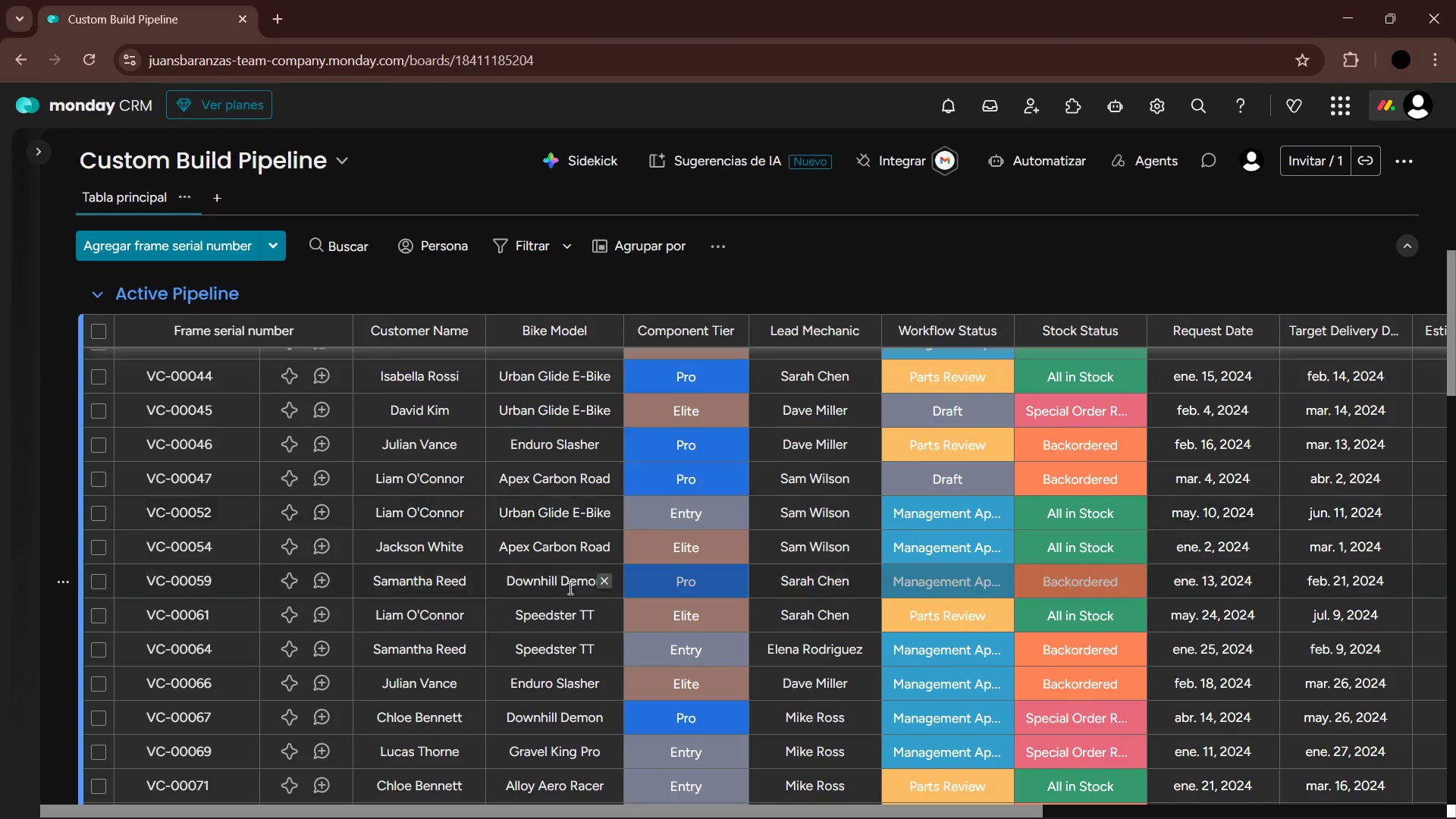 
scroll: coordinate [580, 573], scroll_direction: up, amount: 3.0
 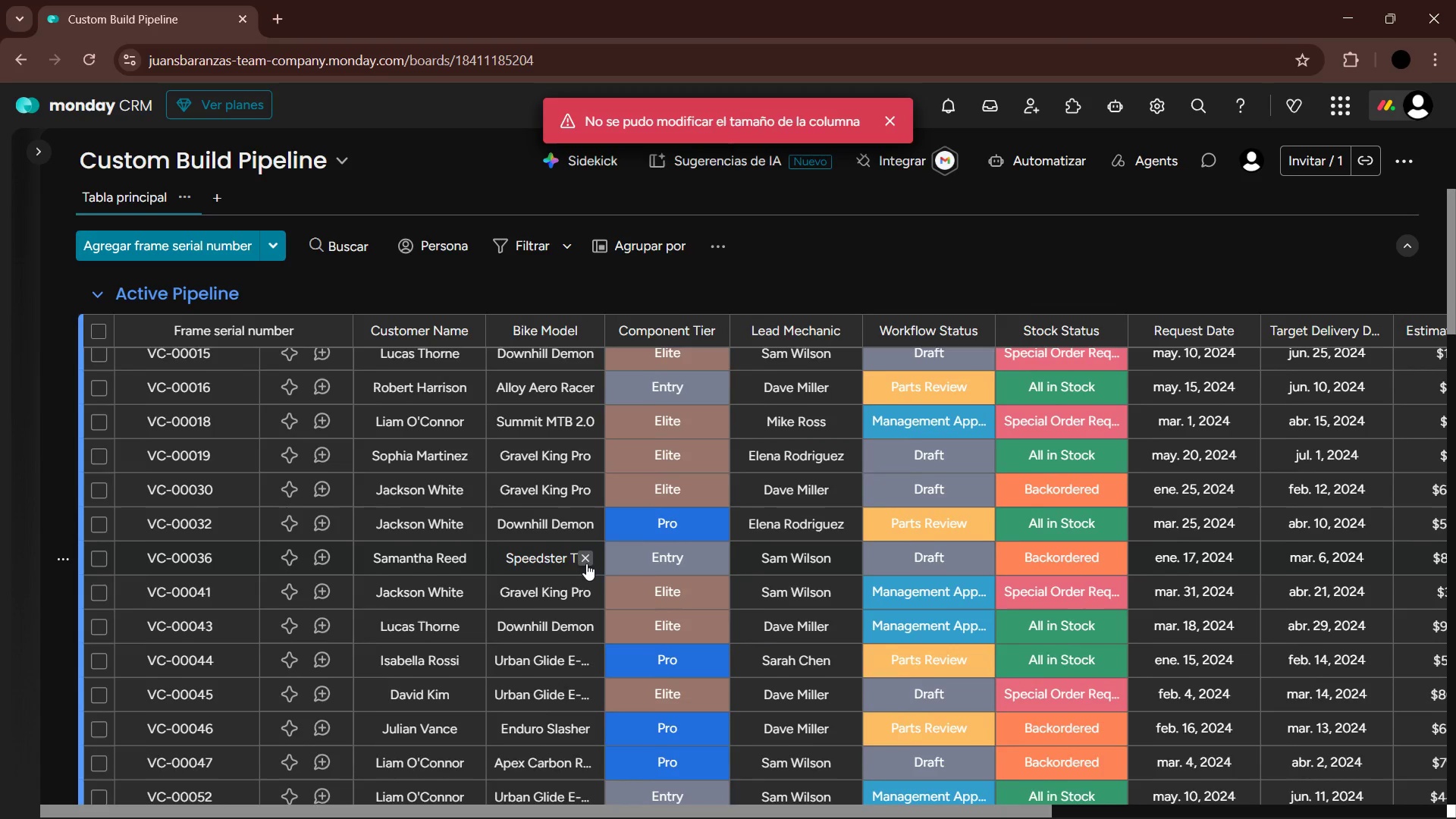 
scroll: coordinate [604, 396], scroll_direction: down, amount: 2.0
 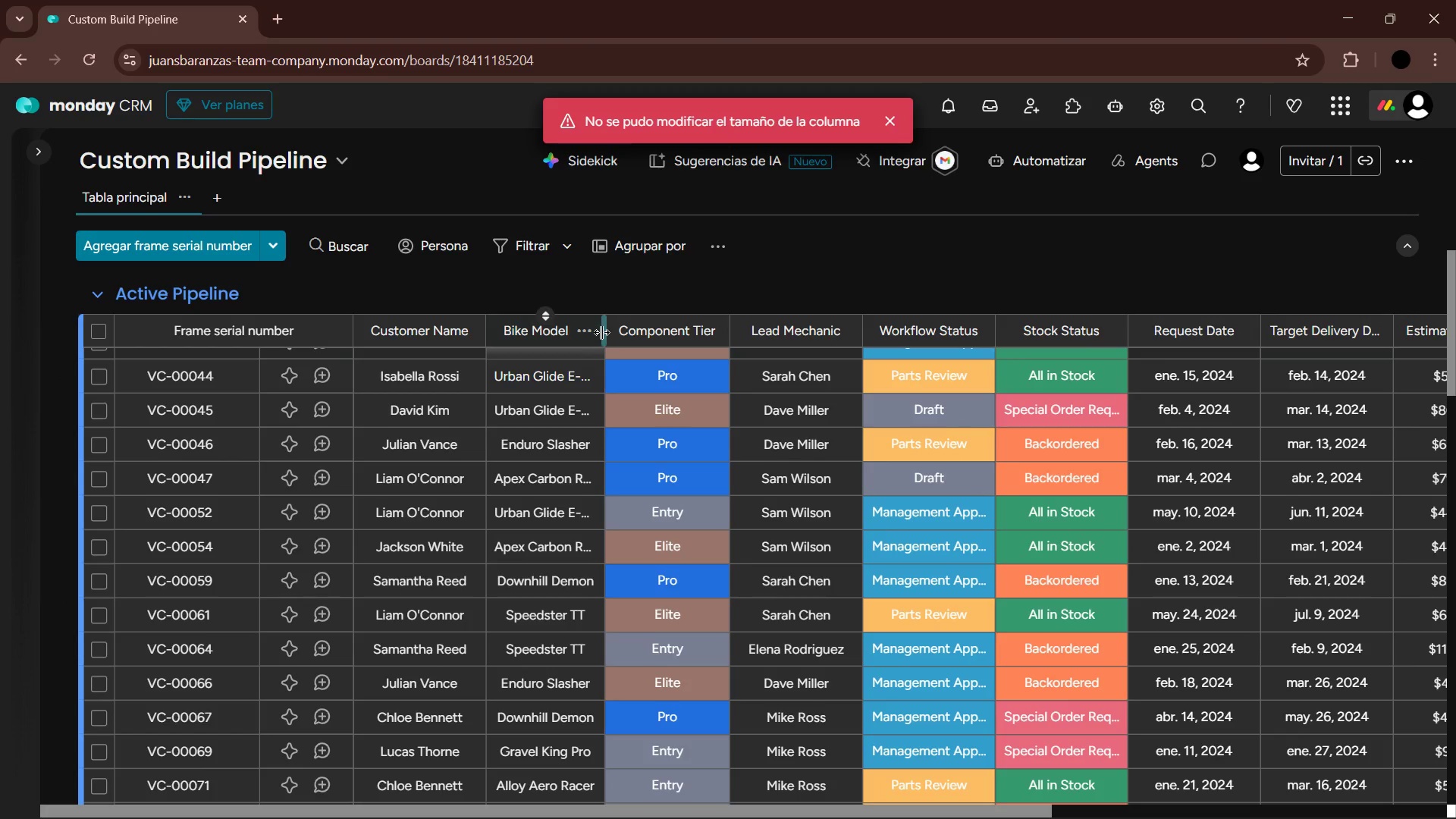 
left_click_drag(start_coordinate=[602, 332], to_coordinate=[625, 331])
 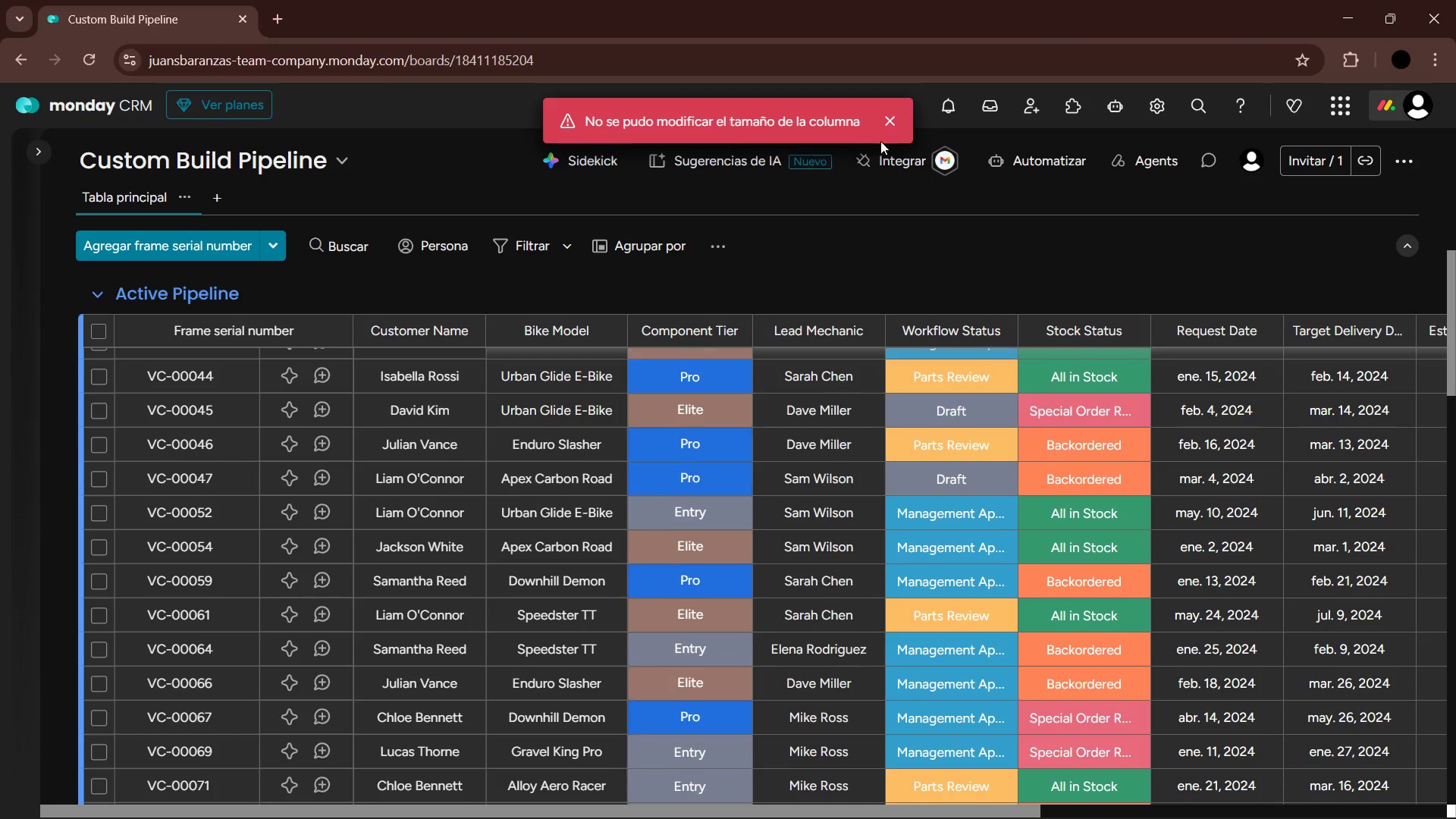 
left_click([888, 136])
 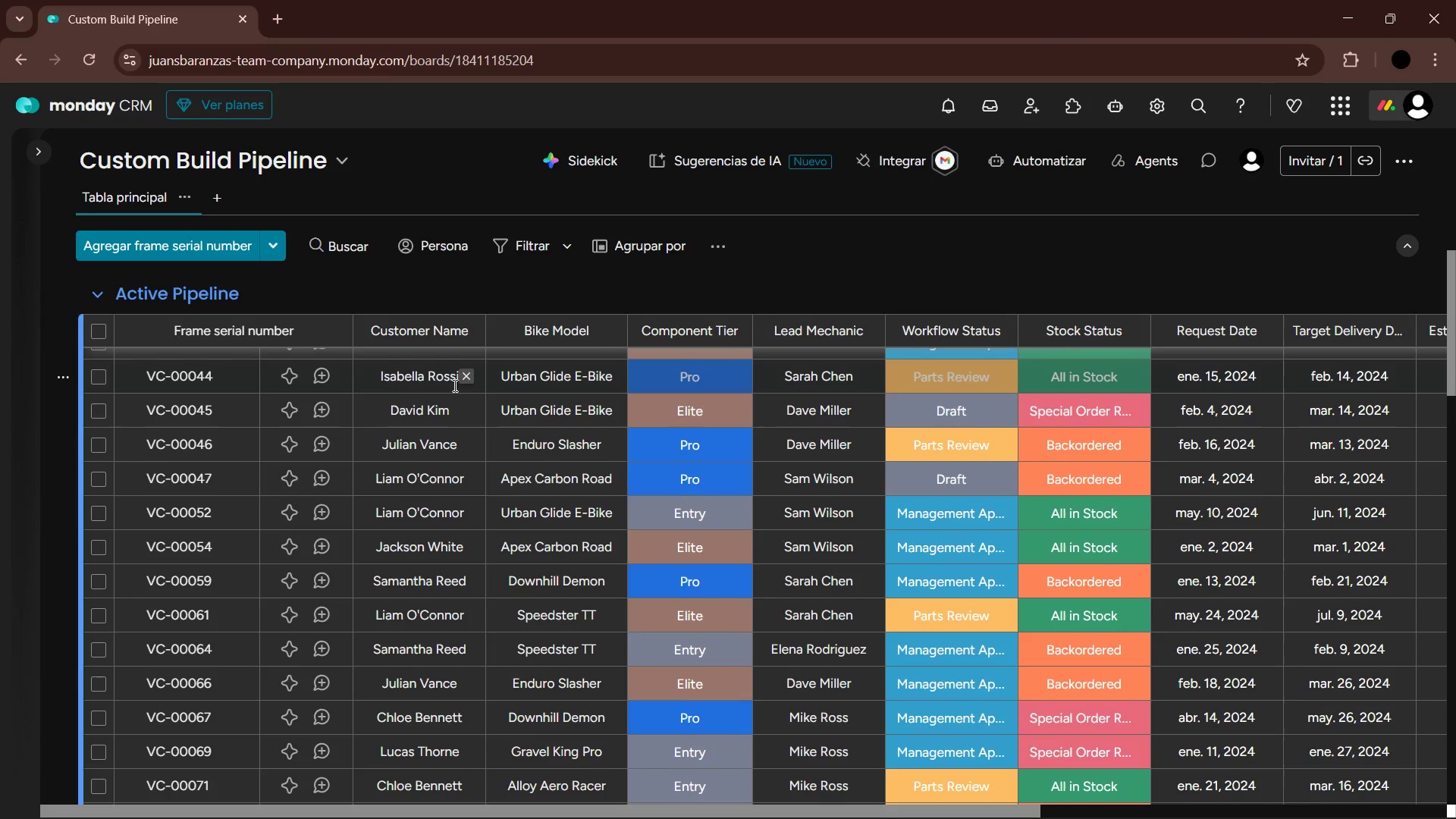 
scroll: coordinate [482, 382], scroll_direction: up, amount: 9.0
 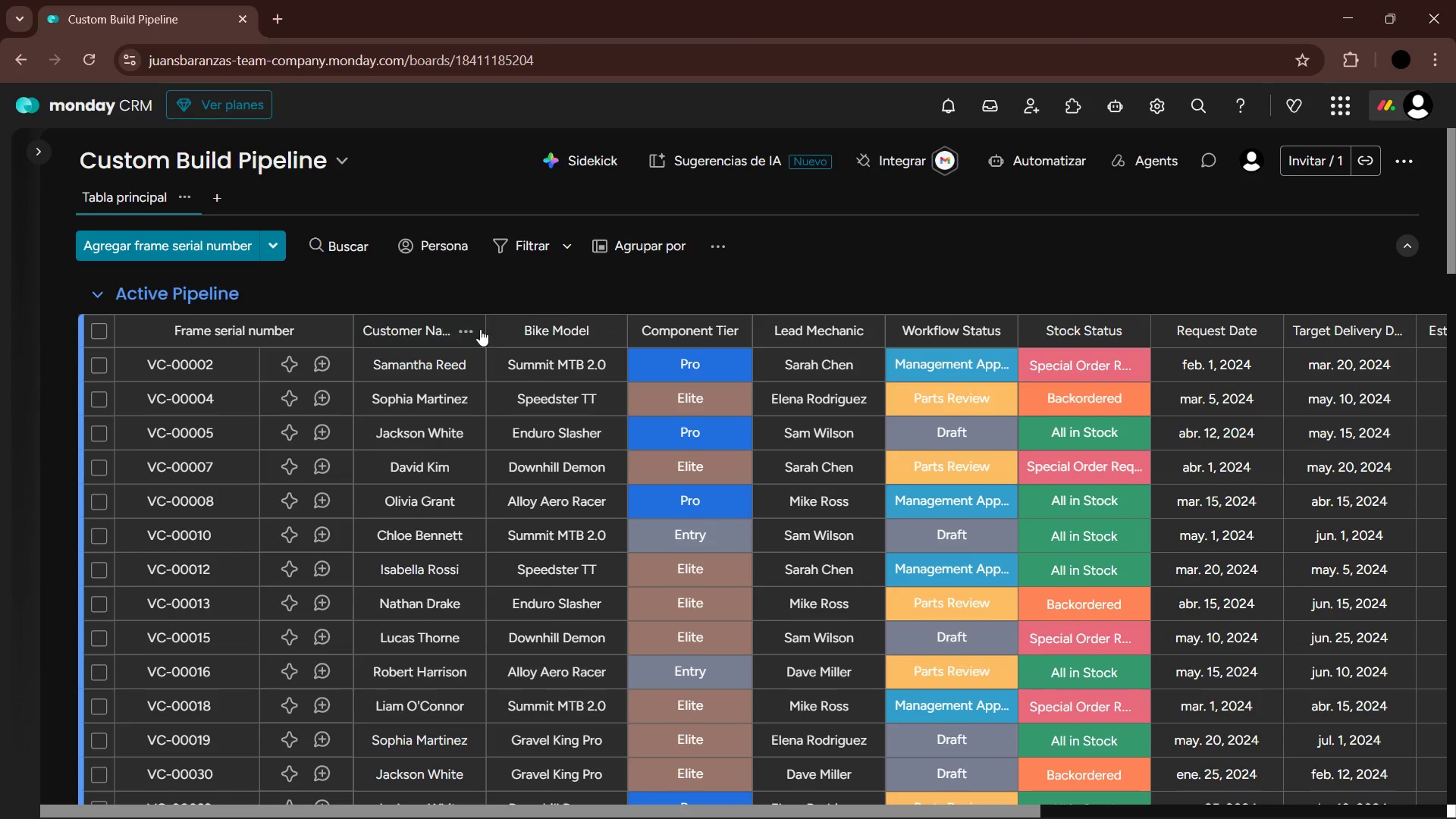 
left_click_drag(start_coordinate=[486, 331], to_coordinate=[471, 330])
 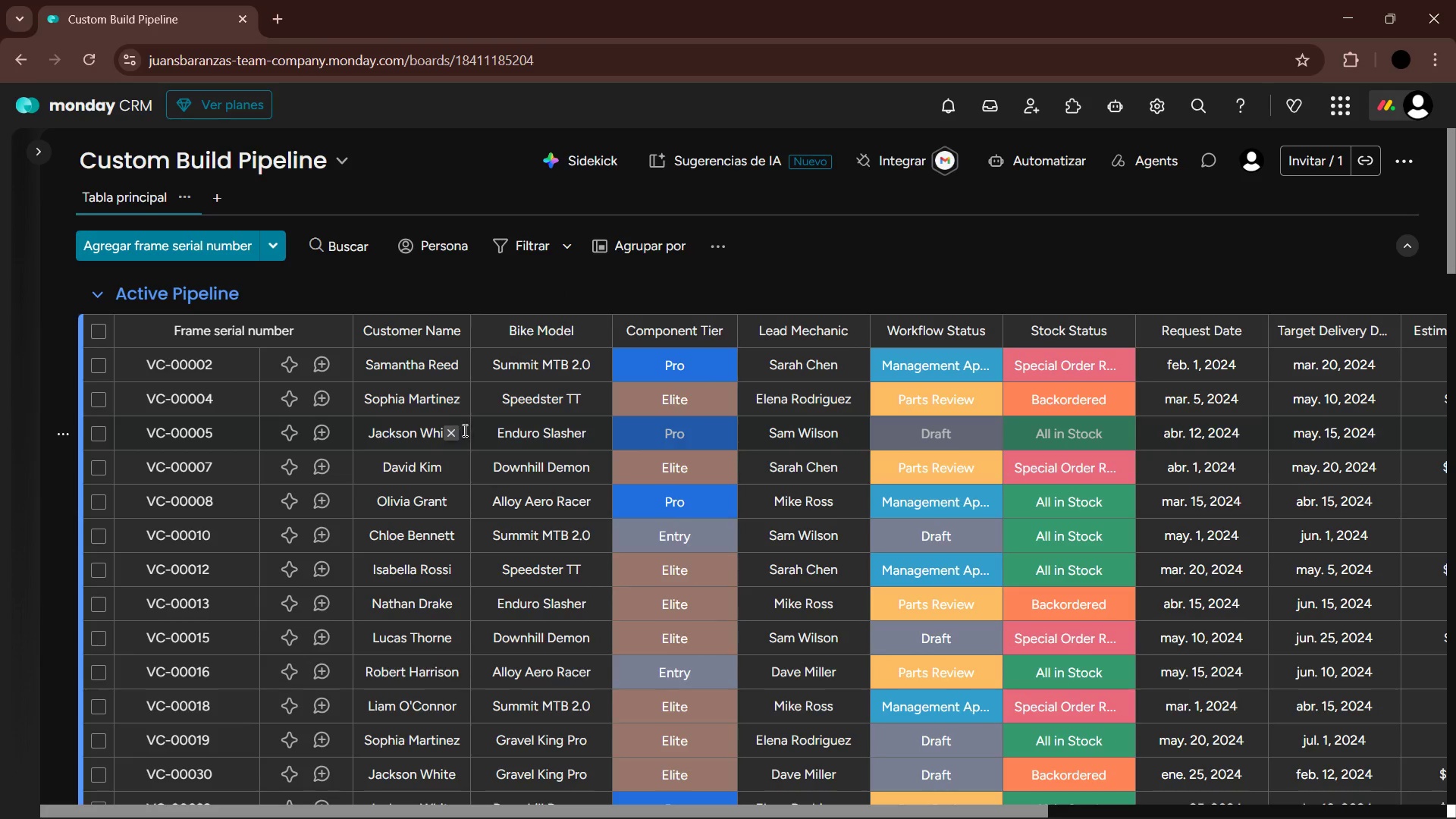 
scroll: coordinate [468, 459], scroll_direction: up, amount: 2.0
 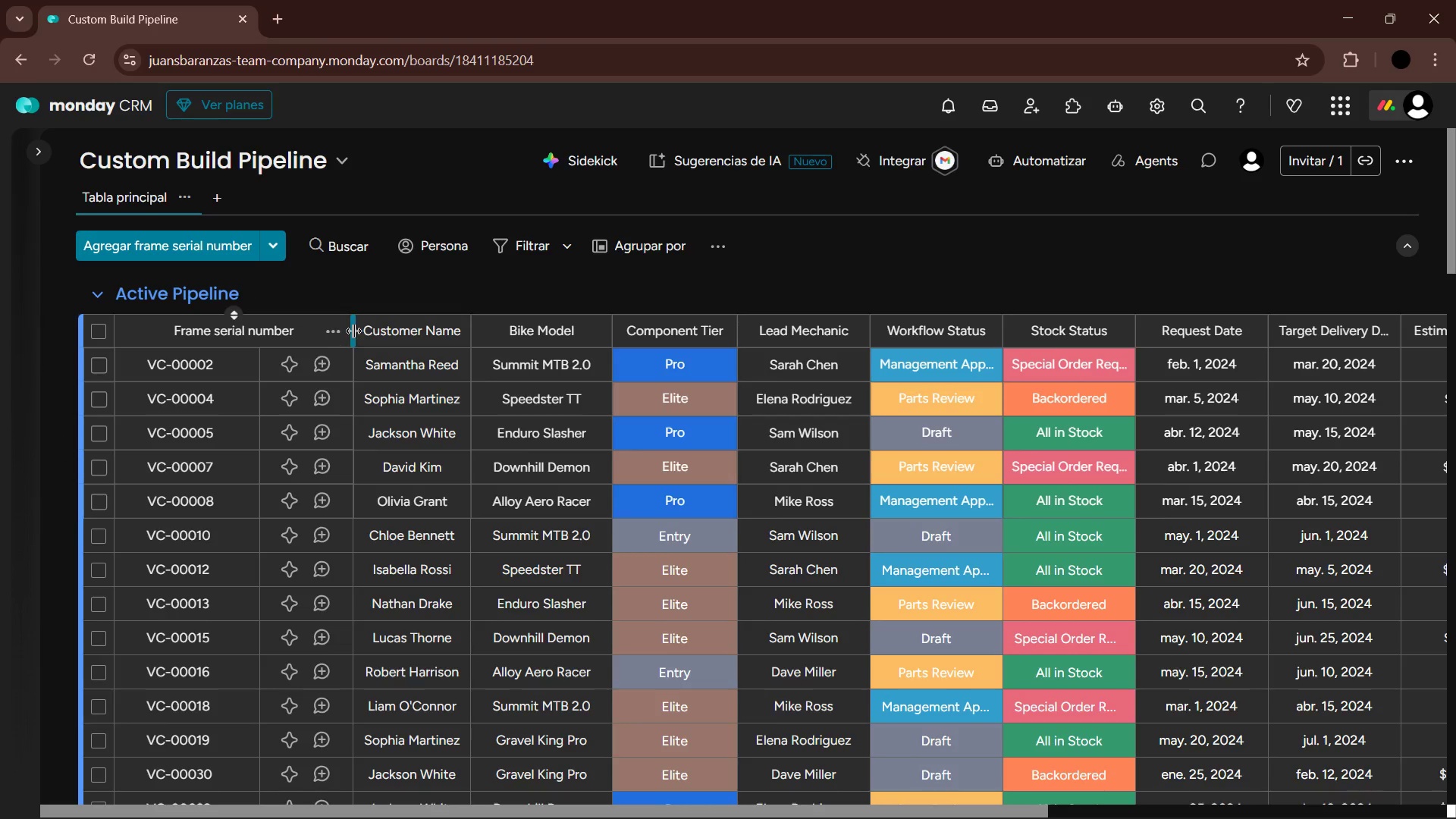 
left_click_drag(start_coordinate=[355, 331], to_coordinate=[328, 328])
 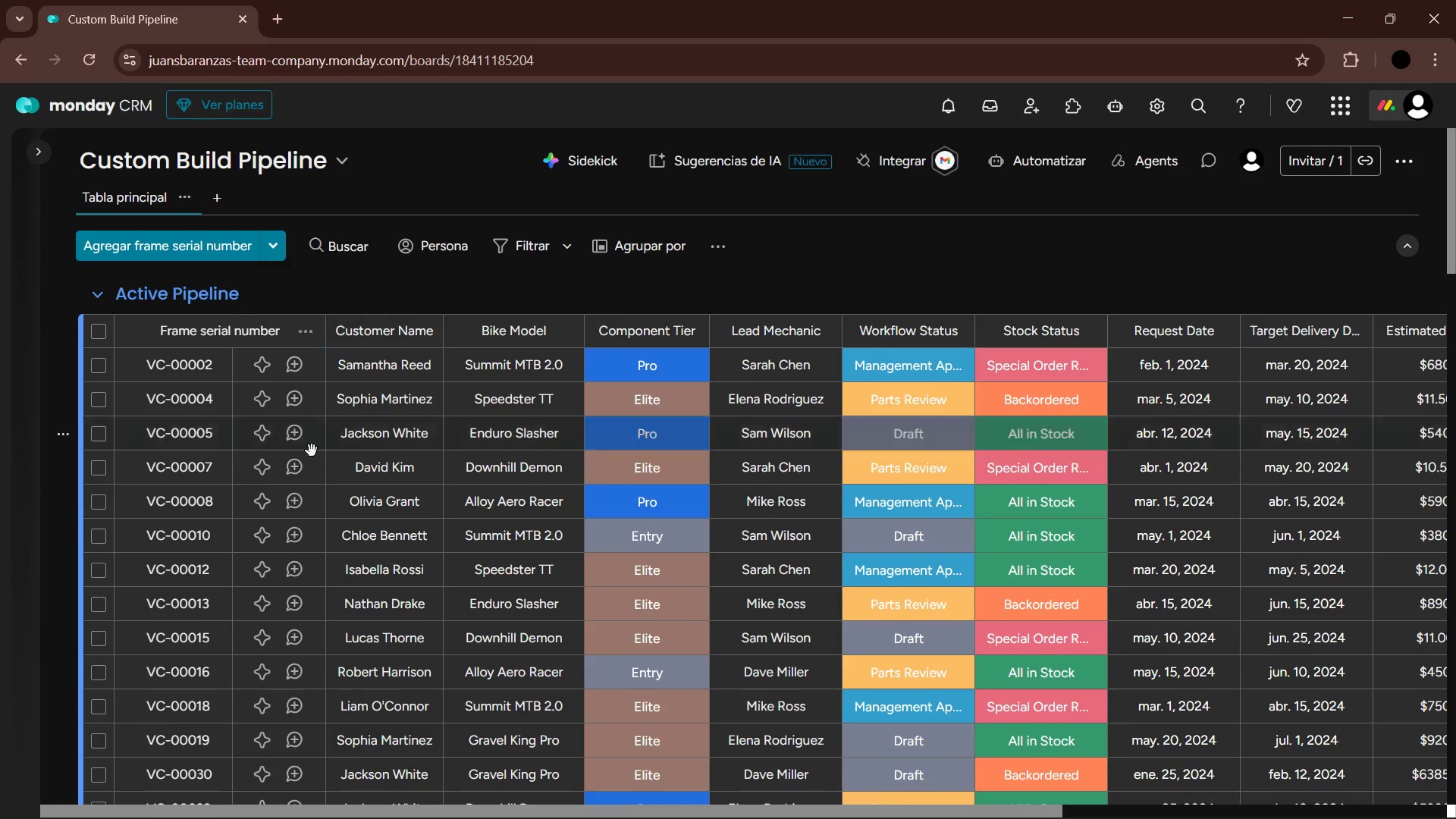 
scroll: coordinate [360, 480], scroll_direction: down, amount: 9.0
 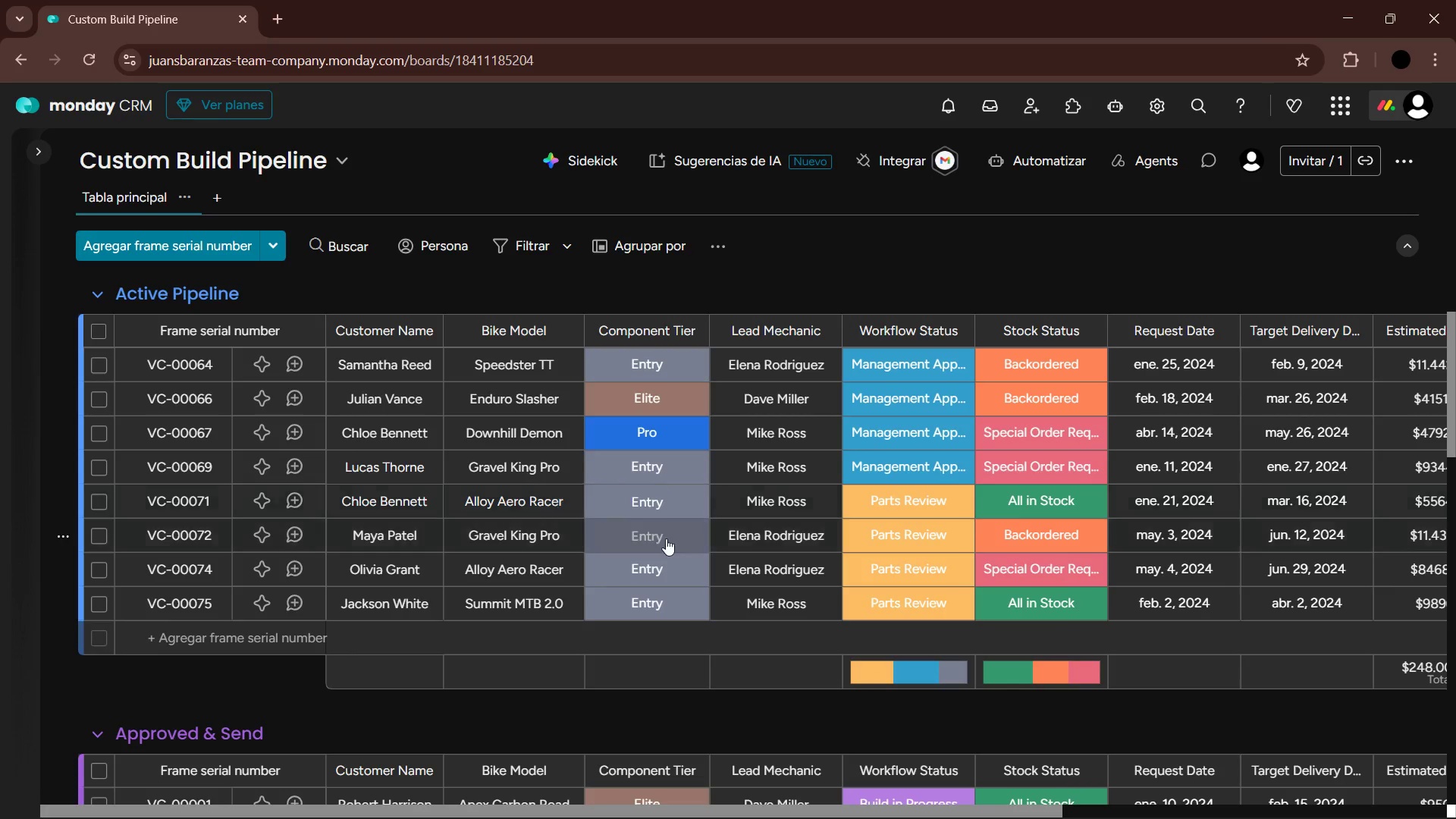 
scroll: coordinate [689, 520], scroll_direction: up, amount: 11.0
 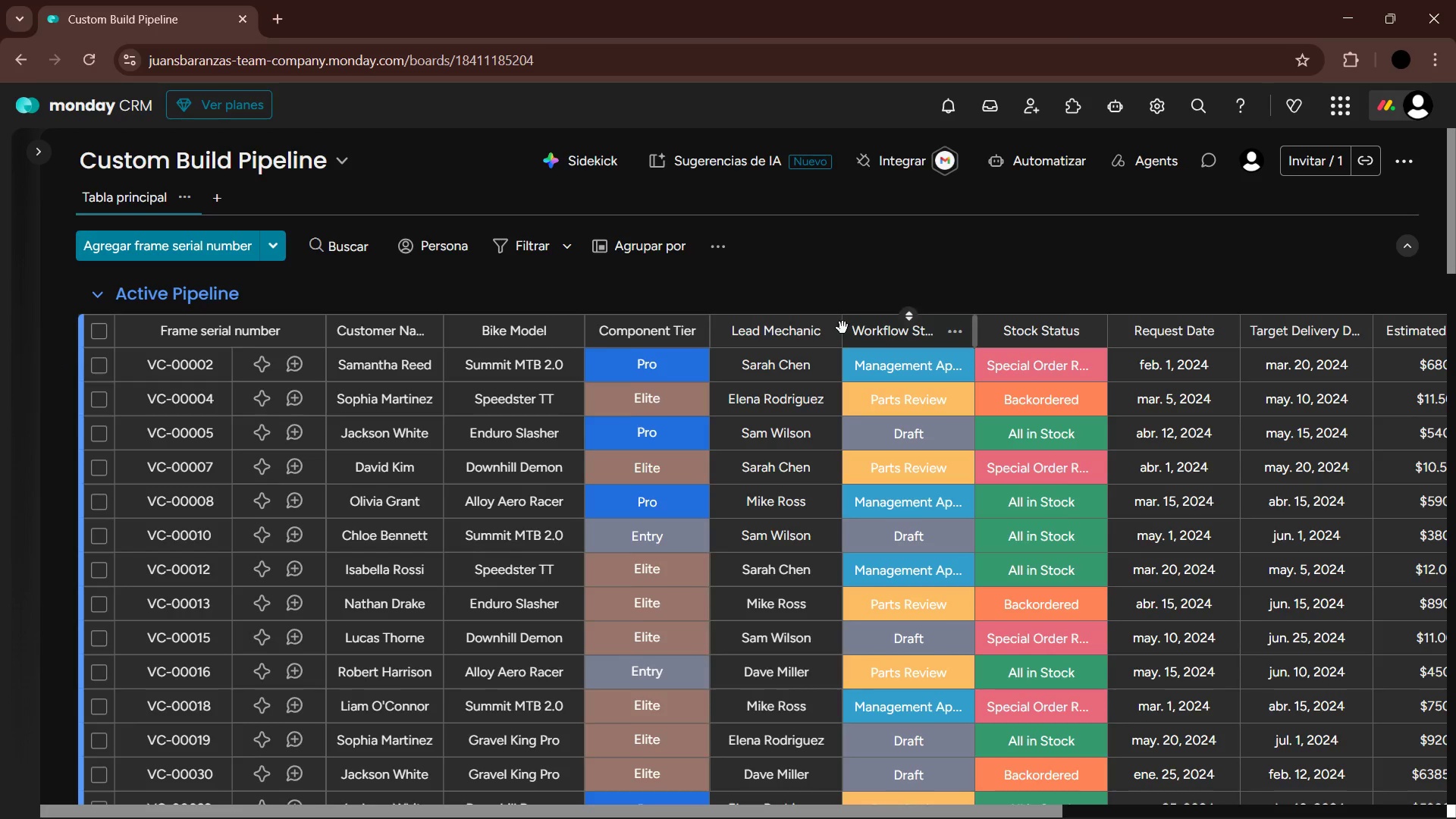 
left_click_drag(start_coordinate=[842, 327], to_coordinate=[830, 323])
 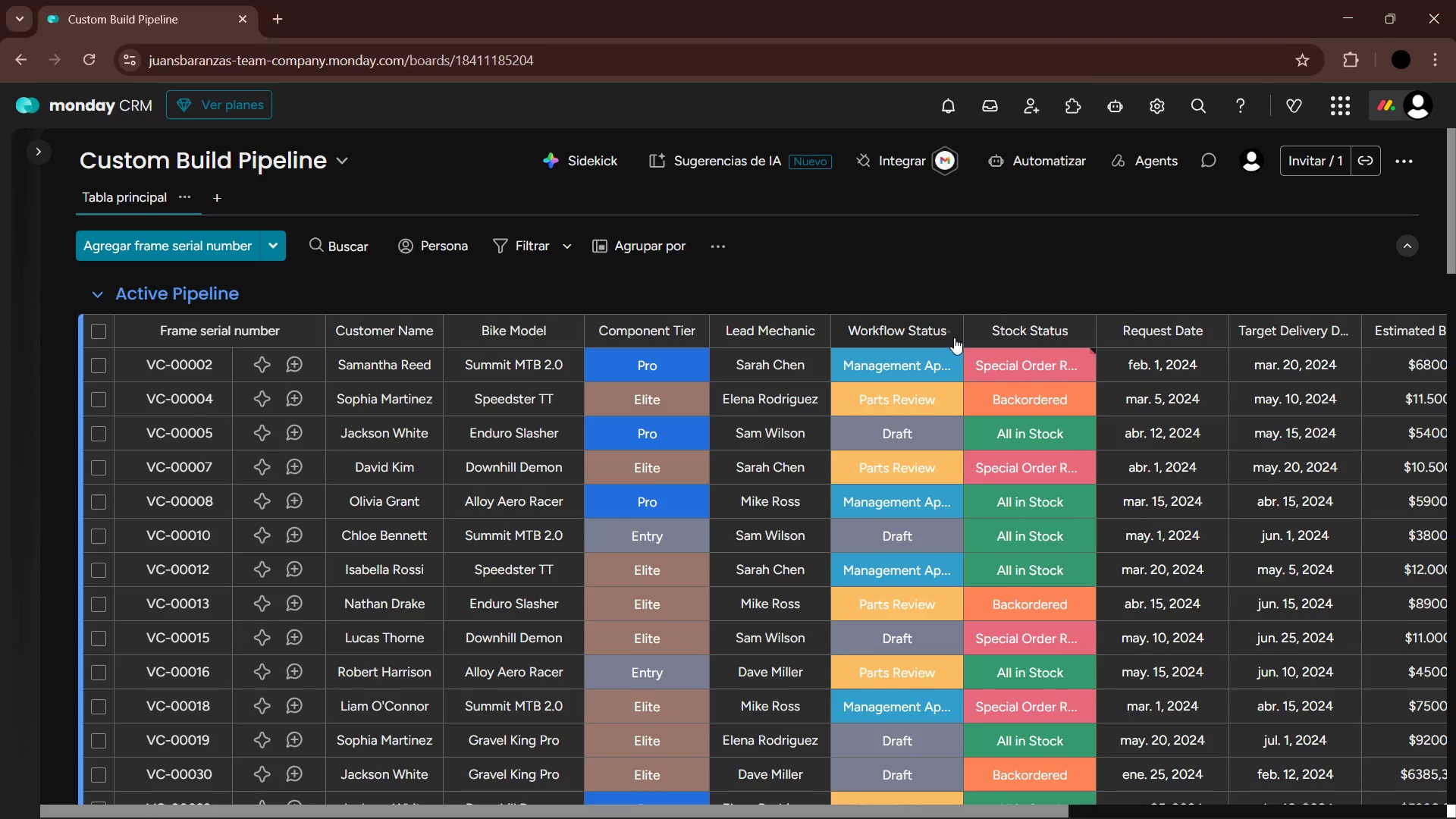 
left_click_drag(start_coordinate=[962, 328], to_coordinate=[993, 326])
 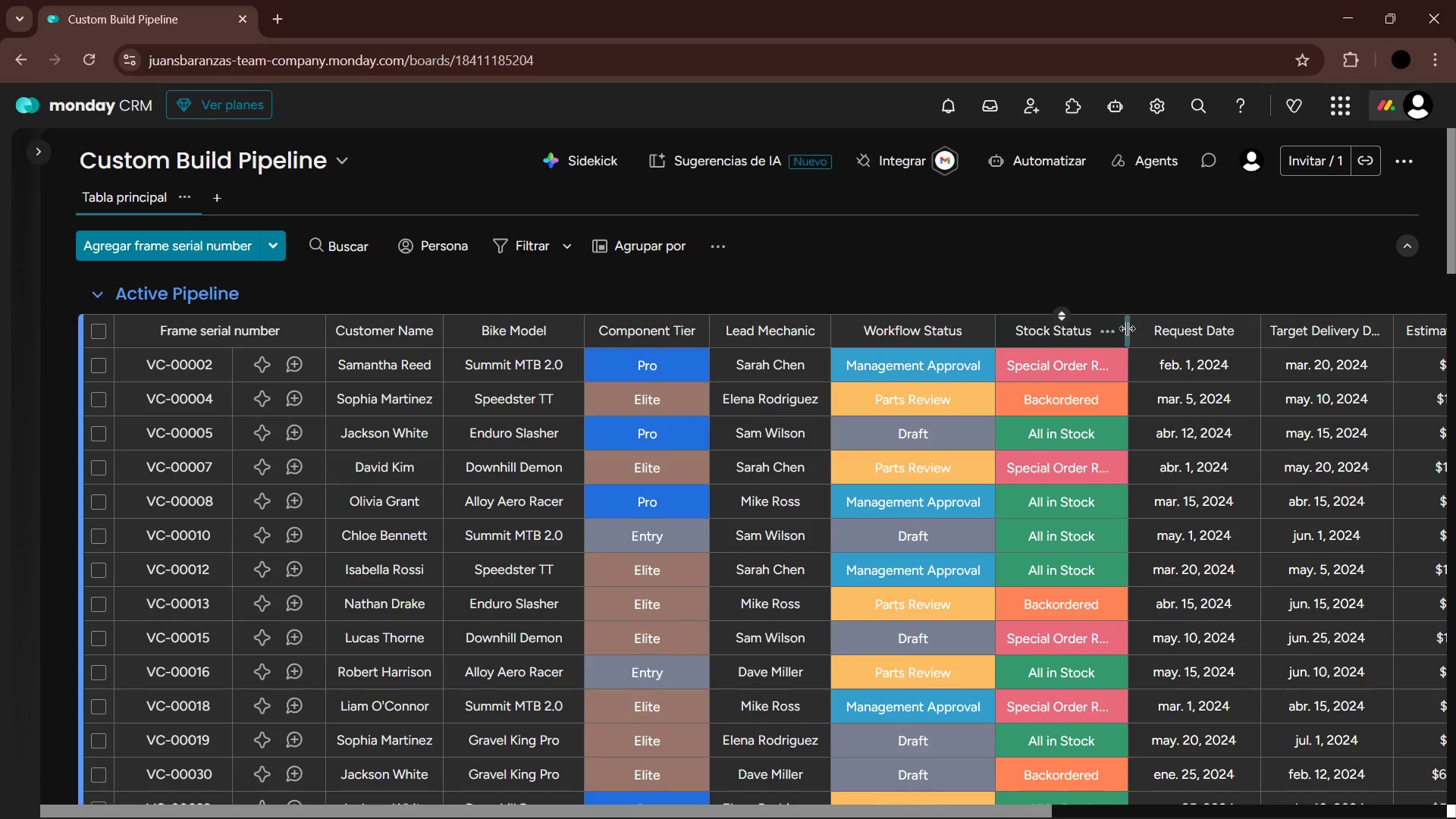 
left_click_drag(start_coordinate=[1128, 328], to_coordinate=[1163, 327])
 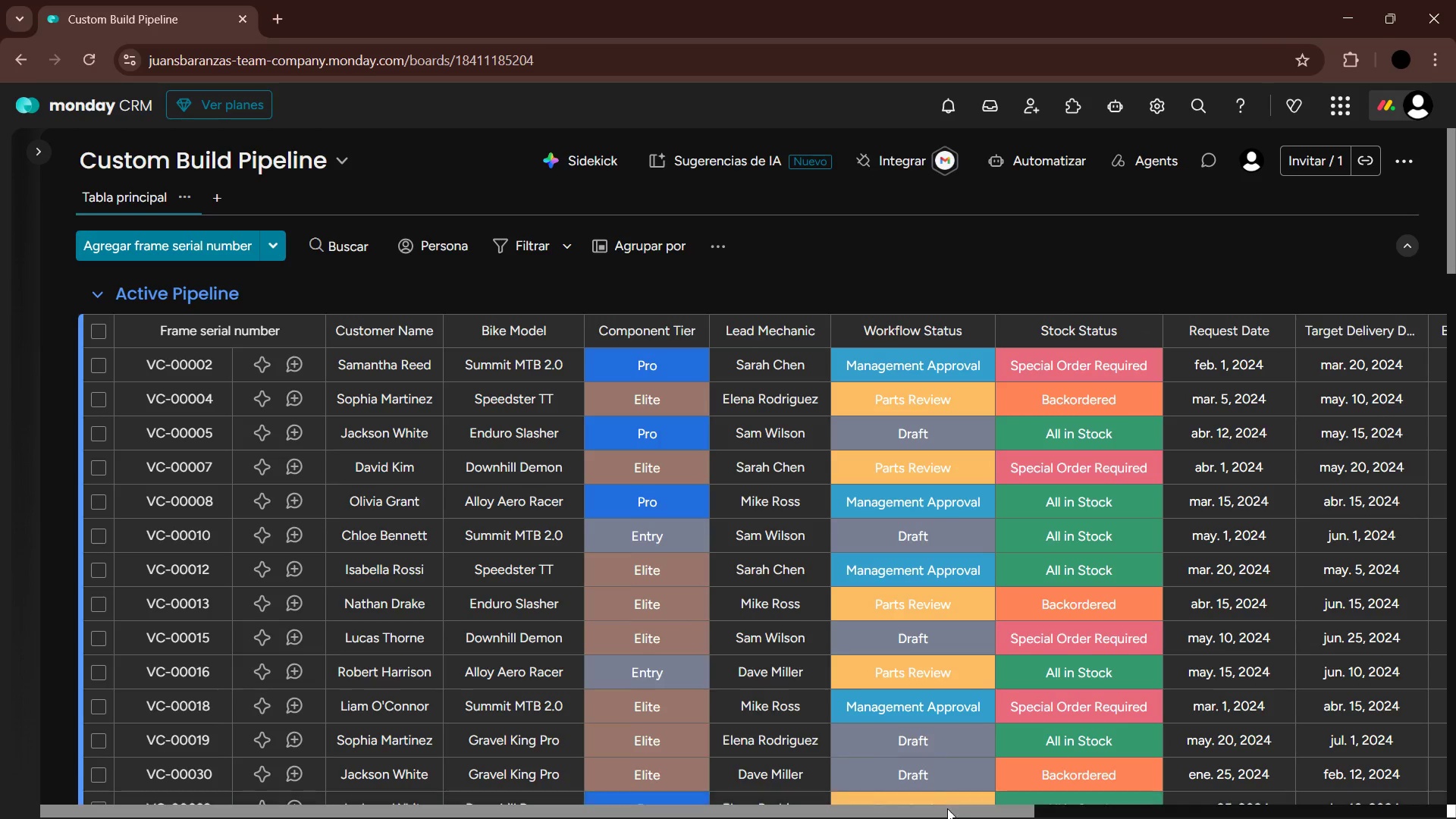 
left_click_drag(start_coordinate=[956, 811], to_coordinate=[1437, 758])
 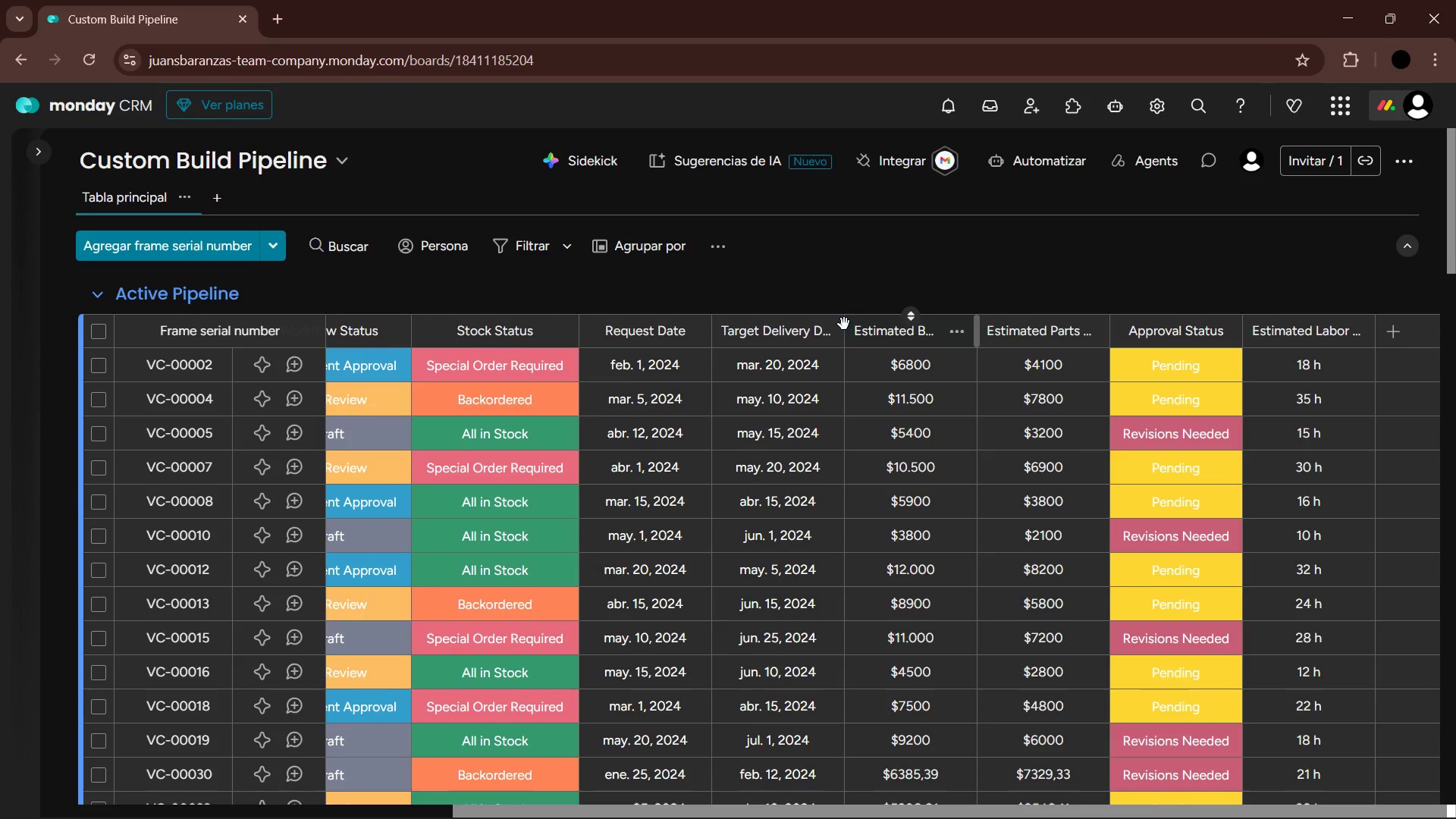 
left_click_drag(start_coordinate=[843, 324], to_coordinate=[864, 324])
 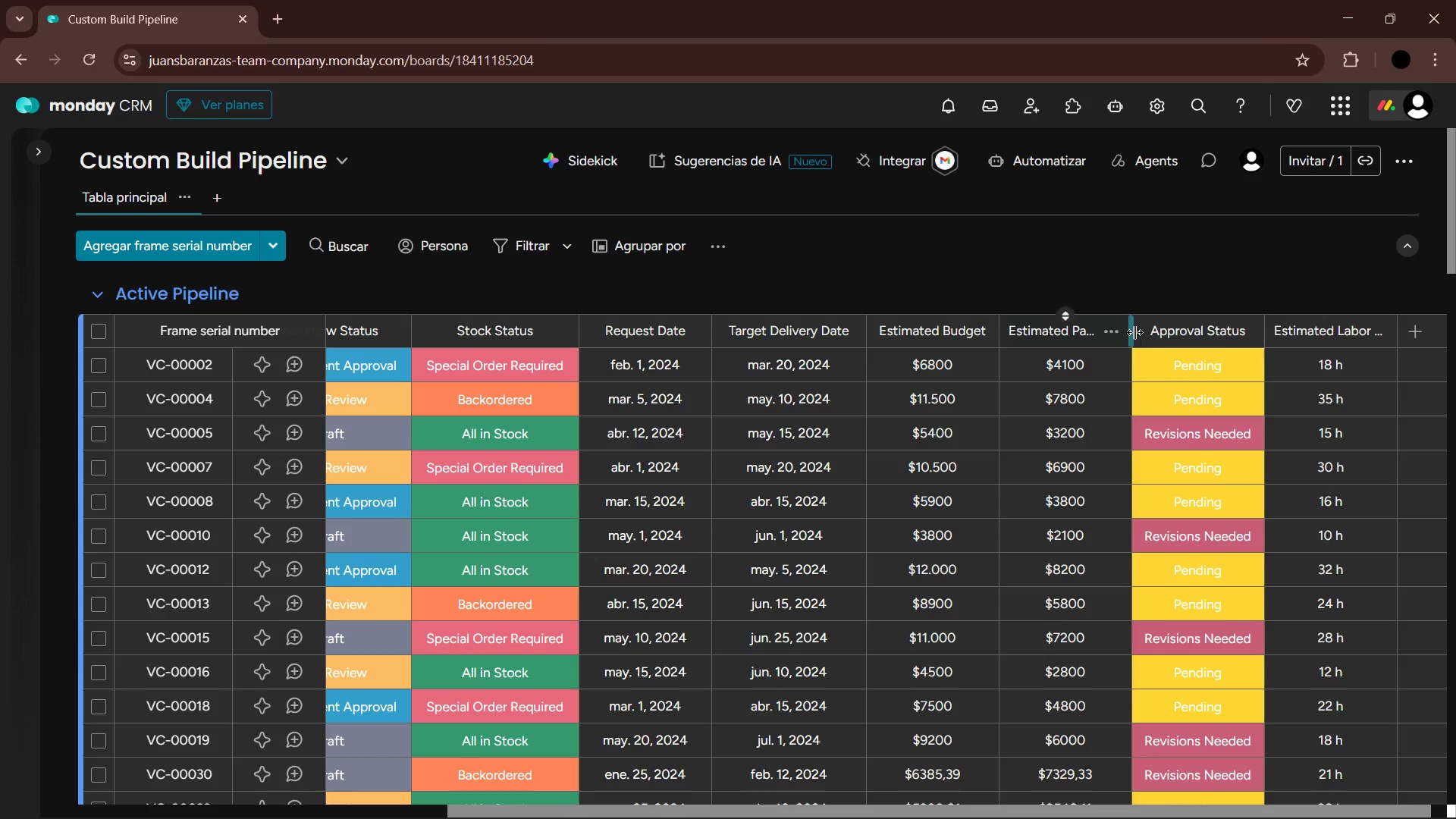 
left_click_drag(start_coordinate=[1131, 330], to_coordinate=[1159, 328])
 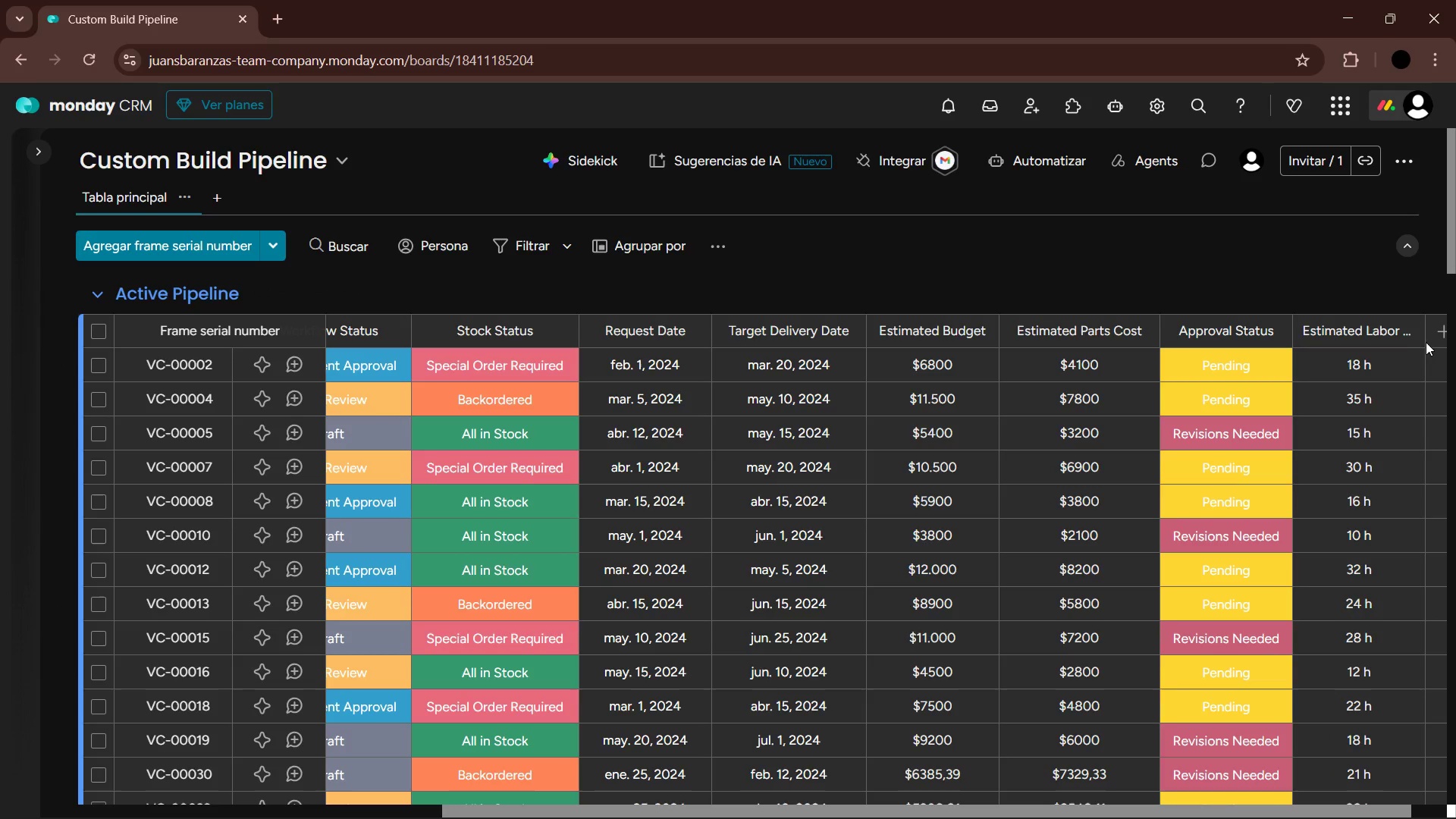 
left_click_drag(start_coordinate=[1423, 325], to_coordinate=[1453, 323])
 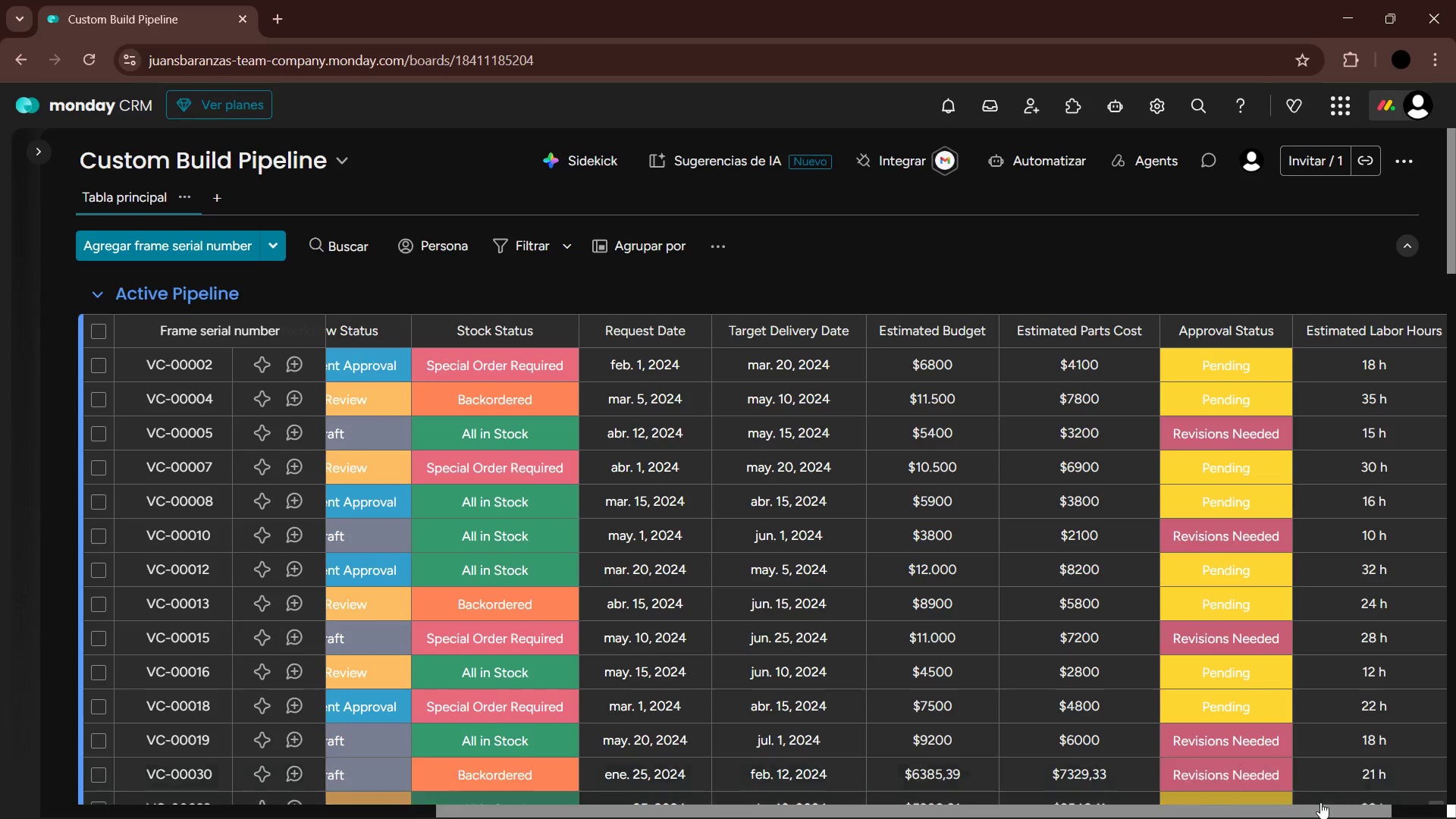 
left_click_drag(start_coordinate=[1319, 811], to_coordinate=[749, 751])
 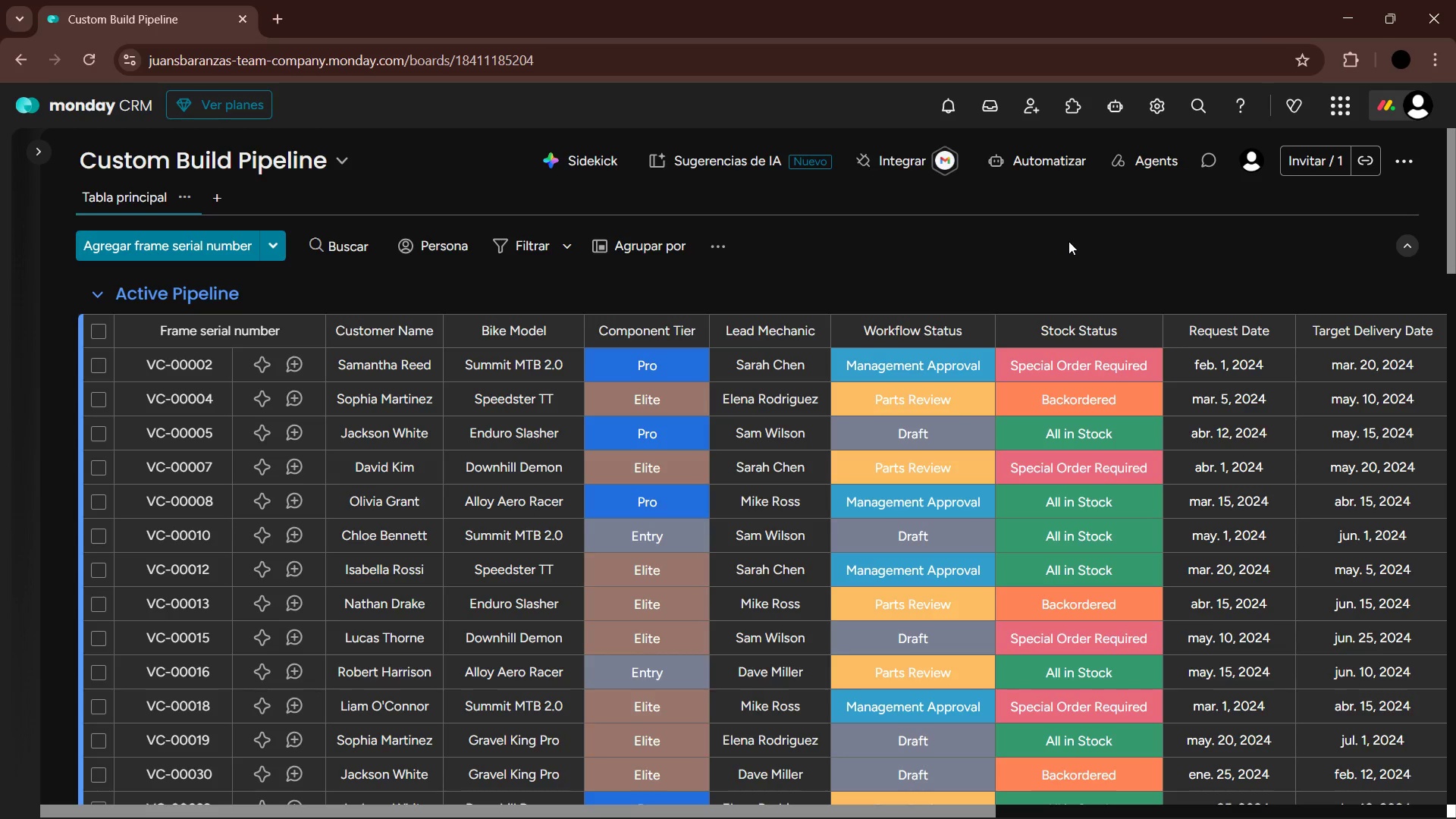 
wait(11.49)
 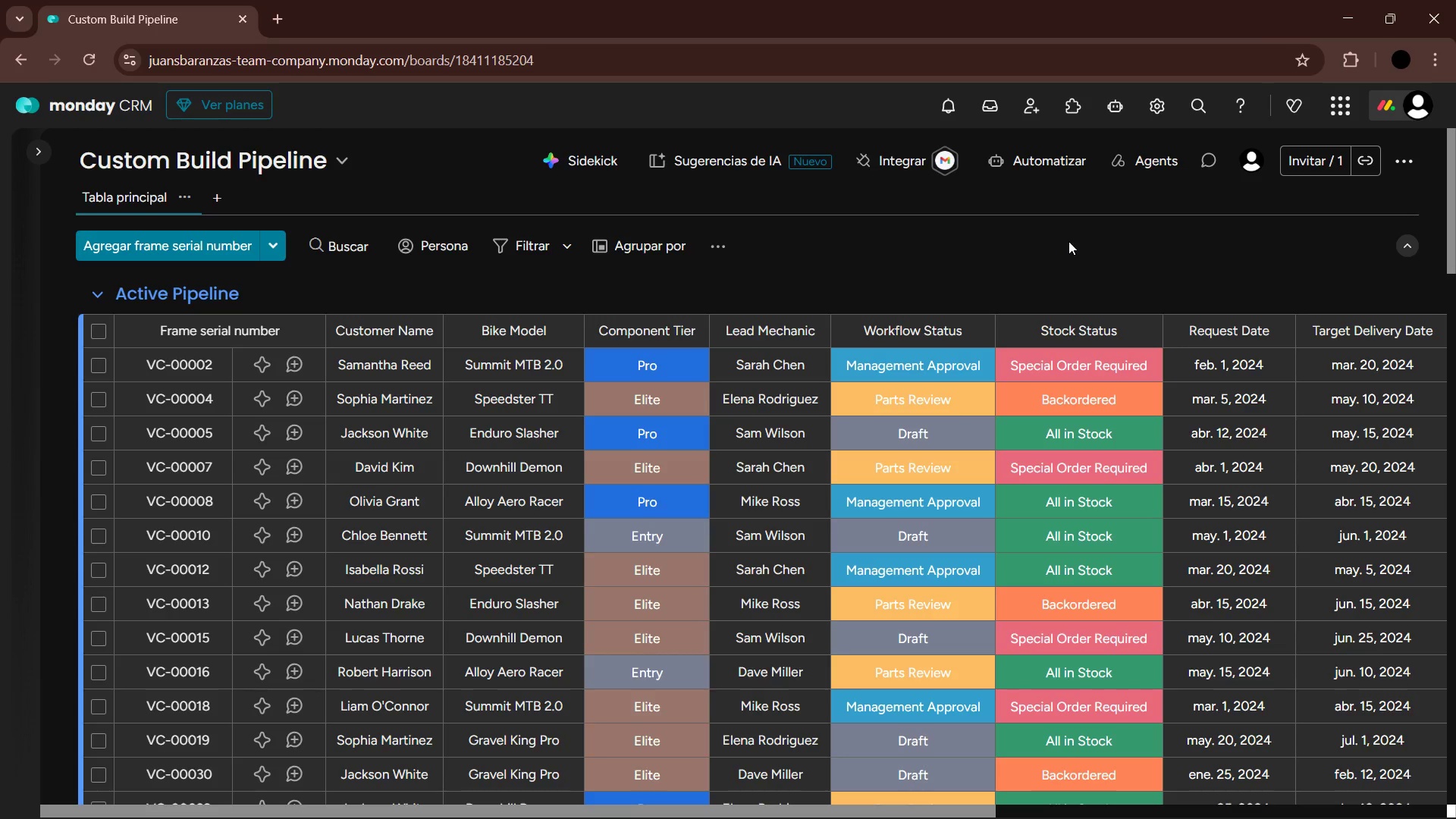 
left_click([901, 795])